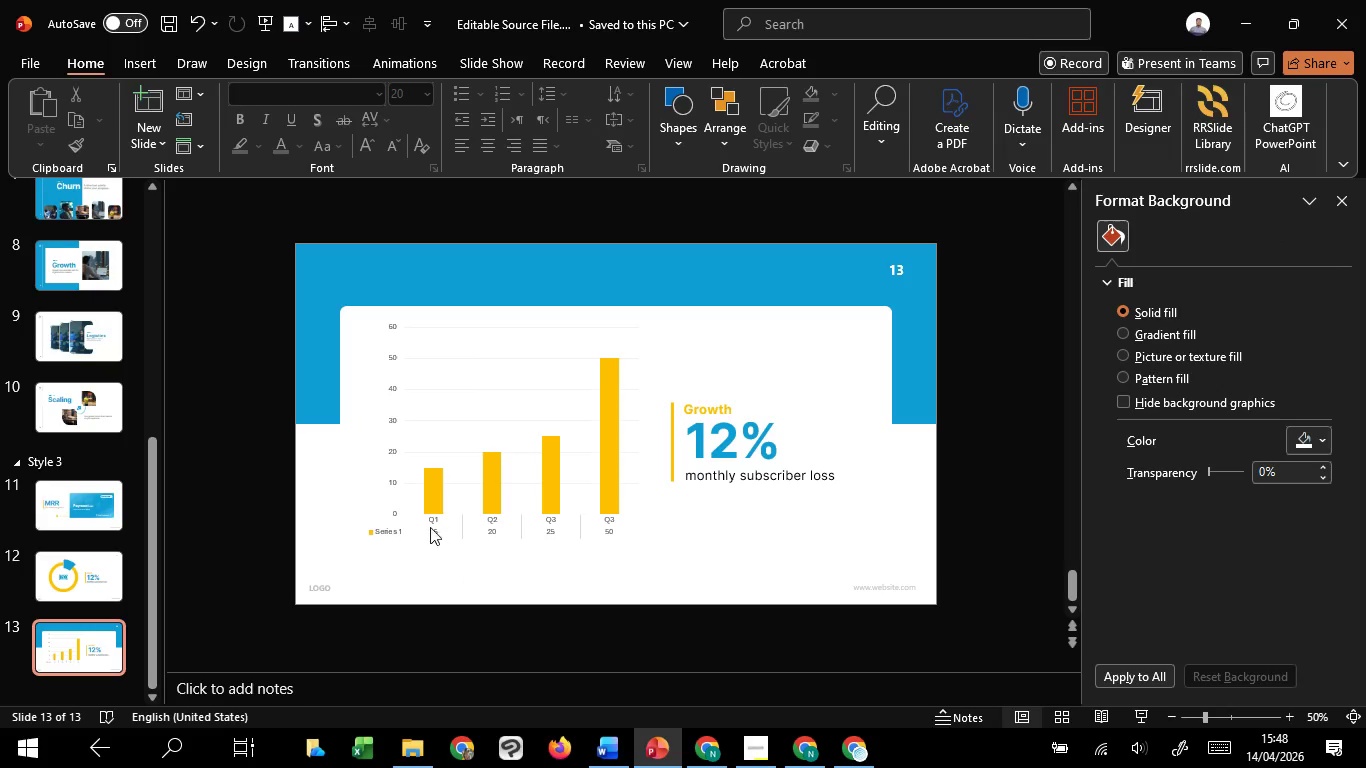 
left_click([377, 534])
 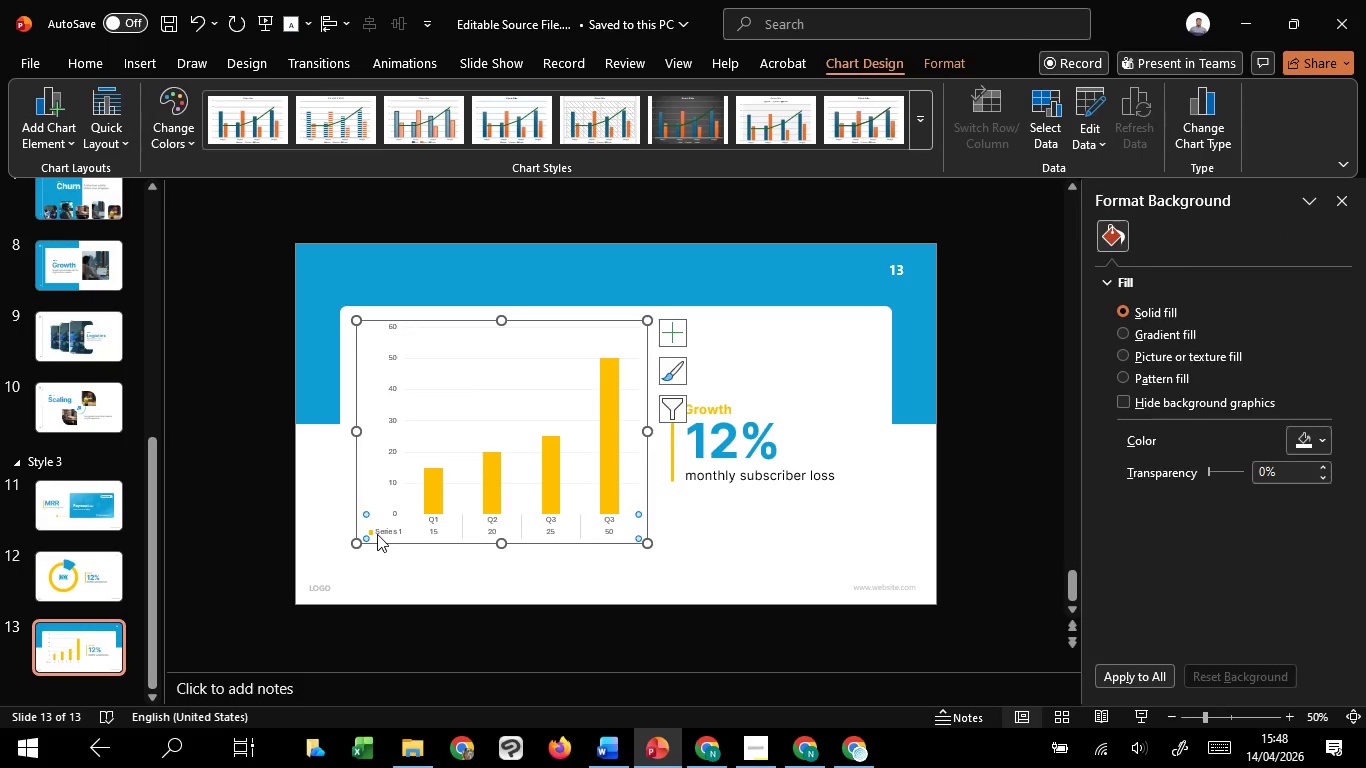 
left_click([377, 534])
 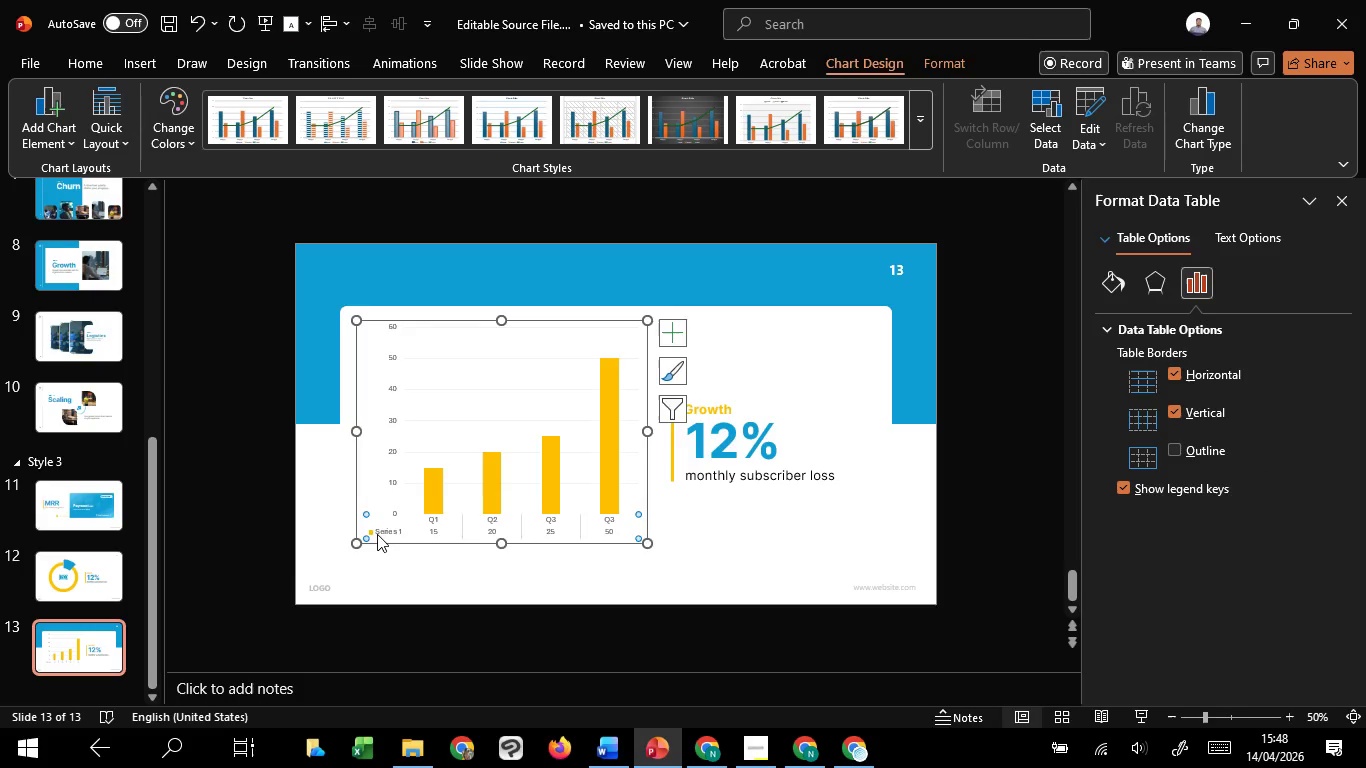 
hold_key(key=ControlLeft, duration=0.83)
scroll: coordinate [377, 534], scroll_direction: up, amount: 3.0
 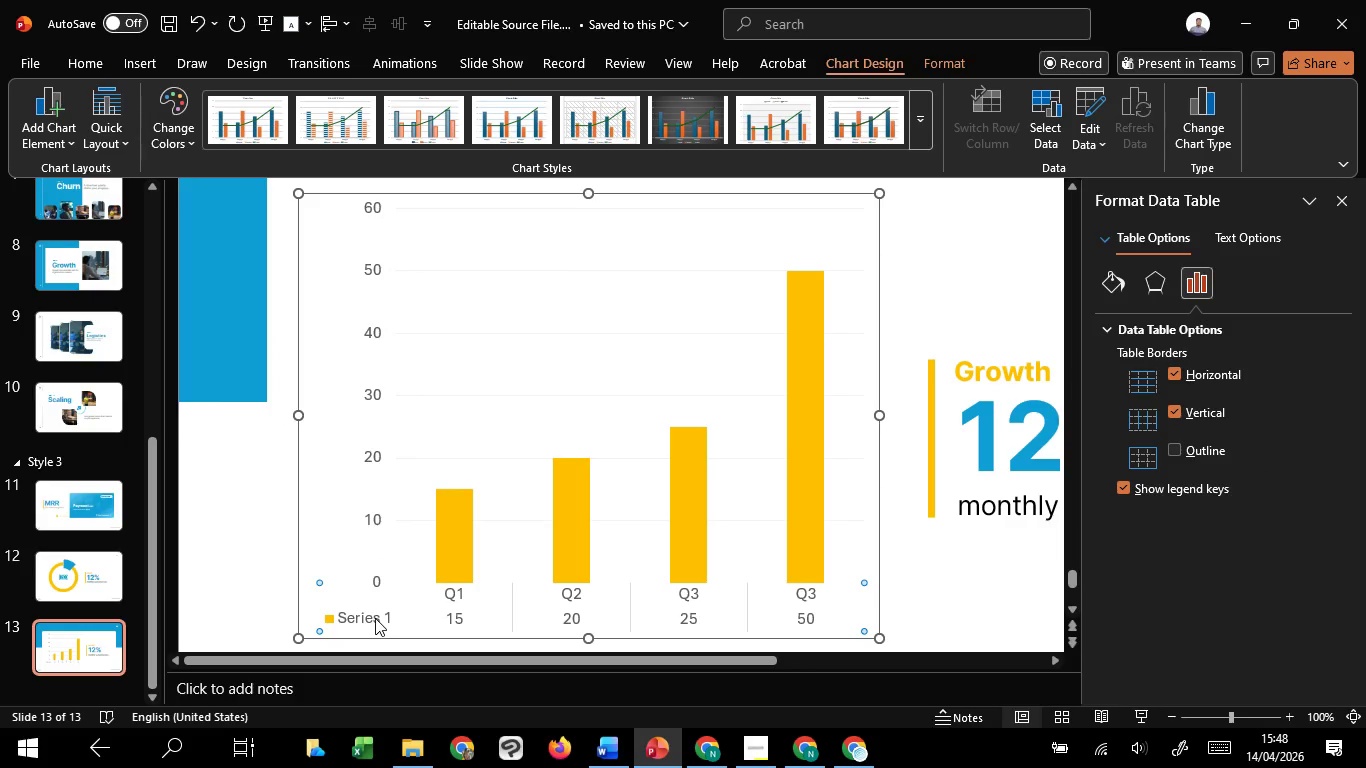 
left_click([375, 618])
 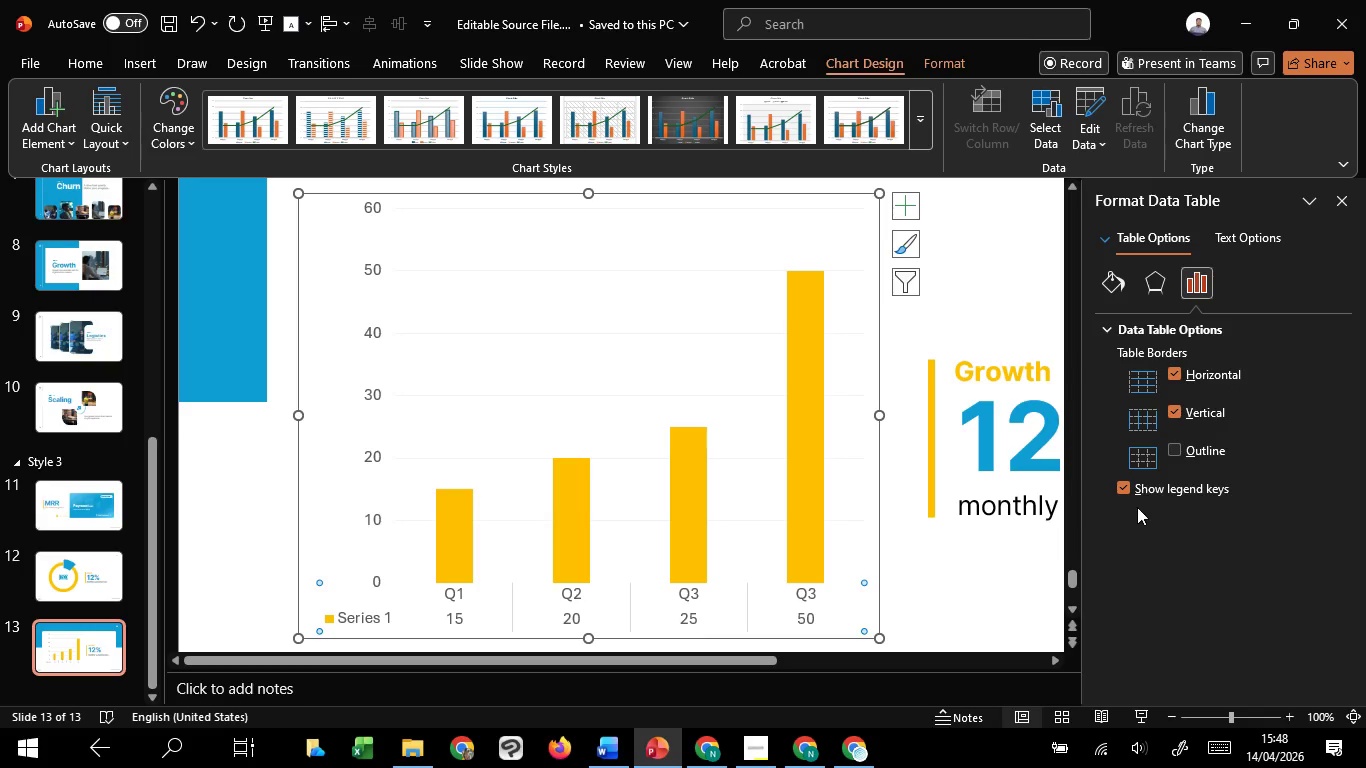 
left_click([904, 251])
 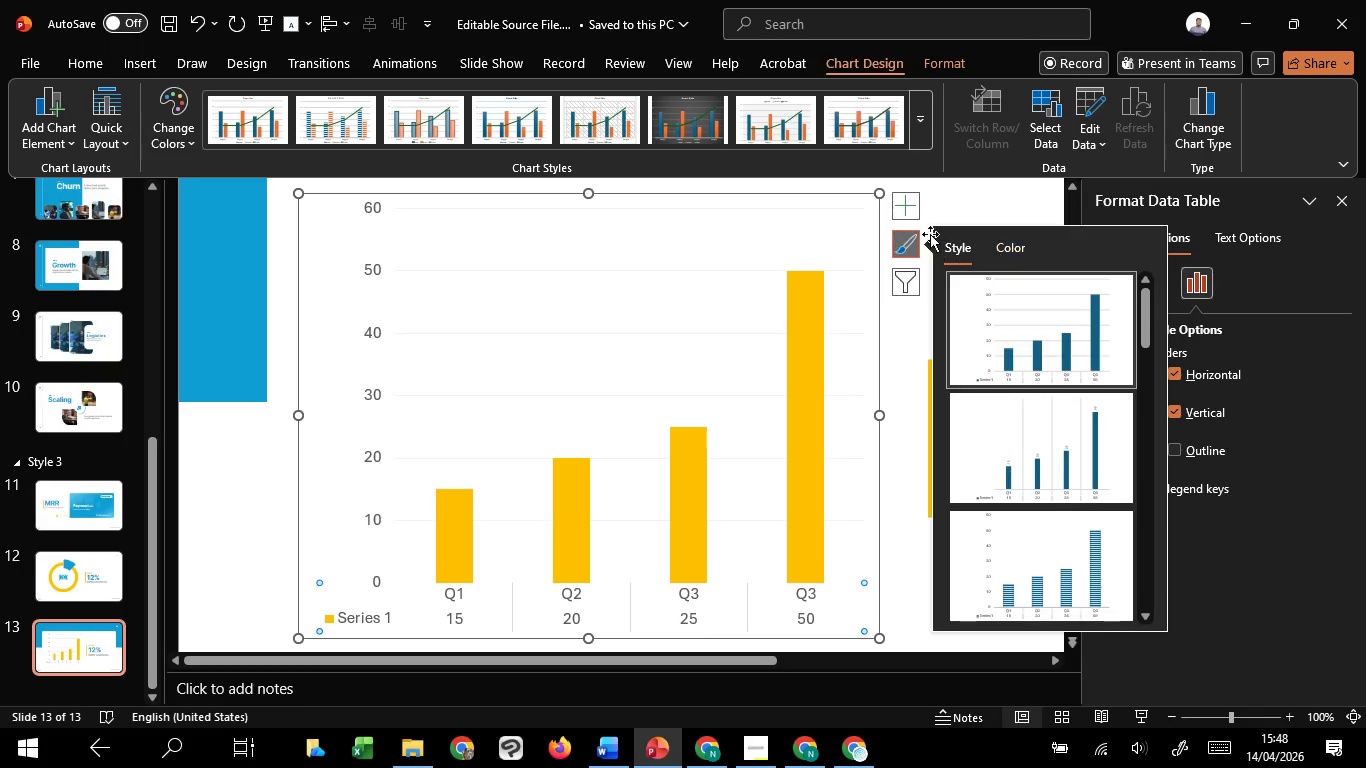 
left_click([898, 203])
 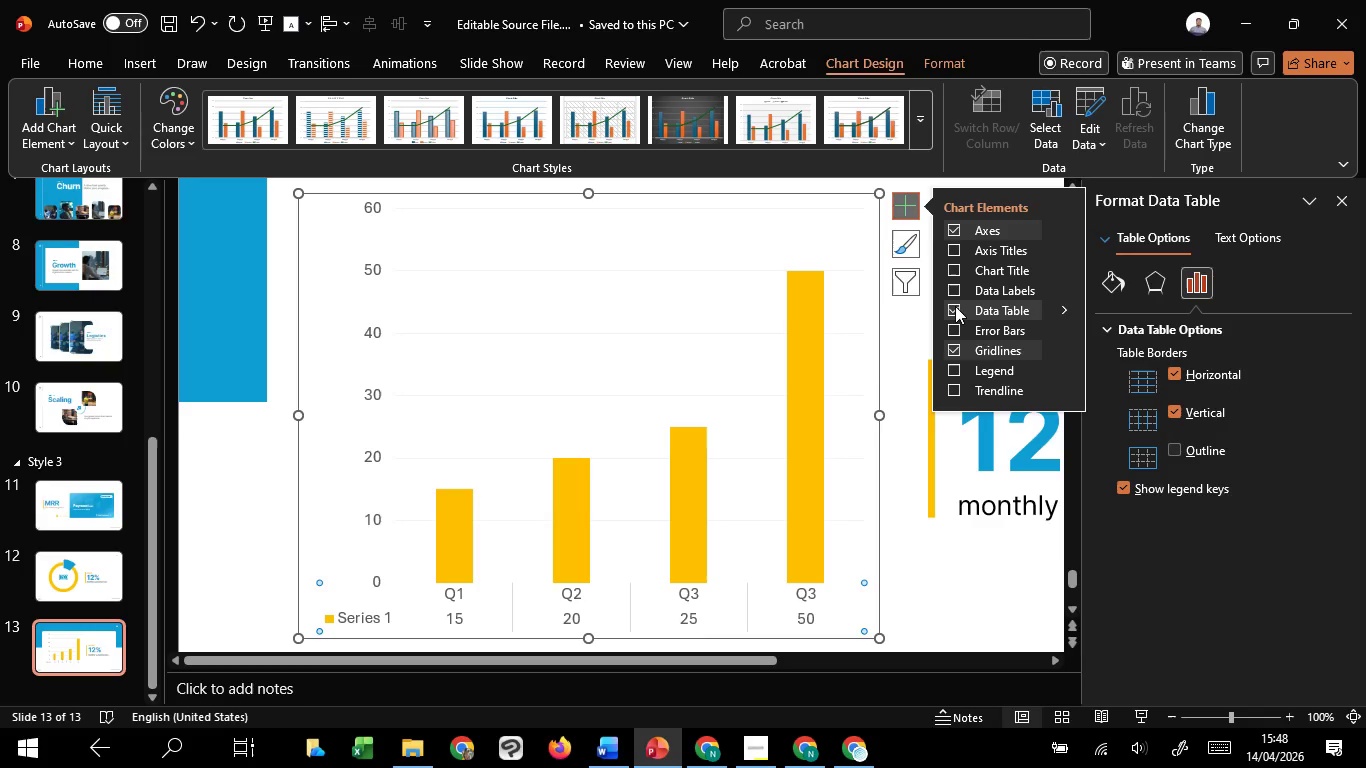 
left_click([955, 306])
 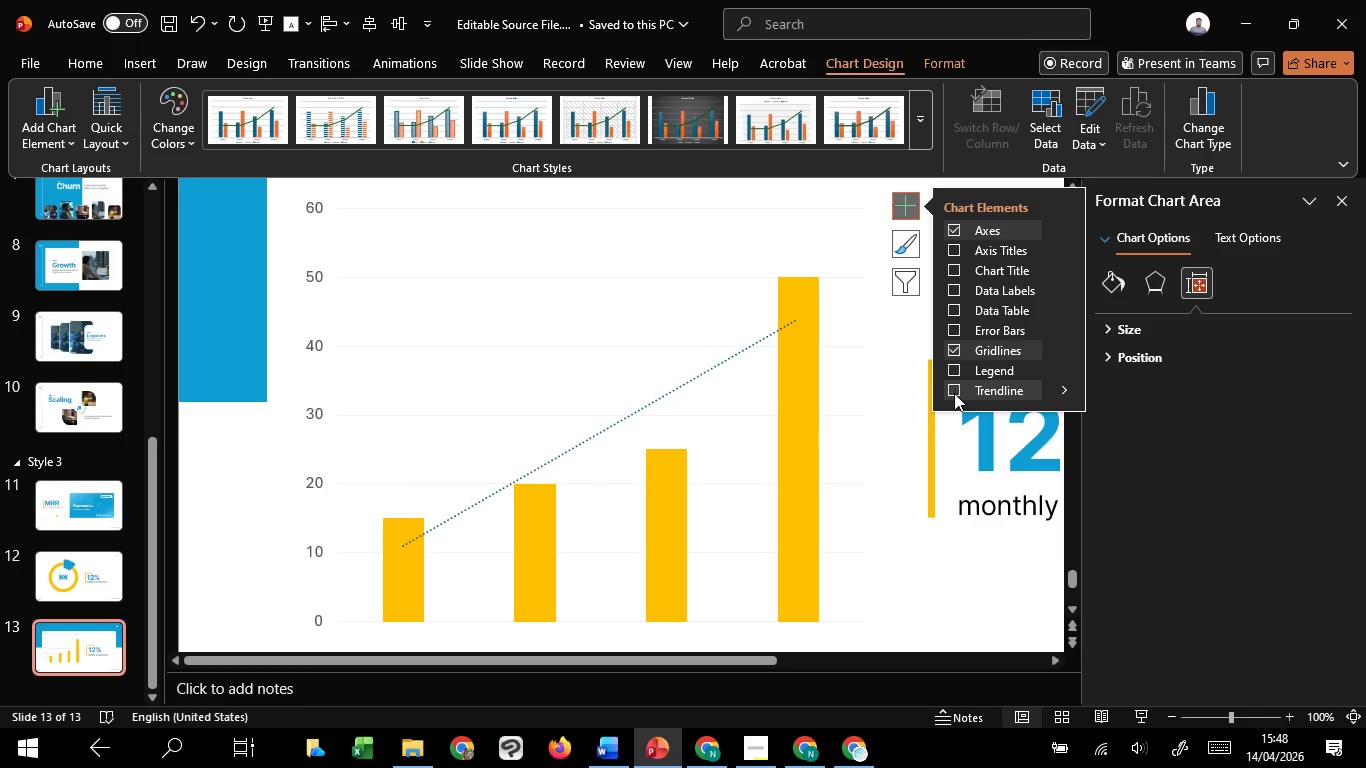 
left_click([1063, 385])
 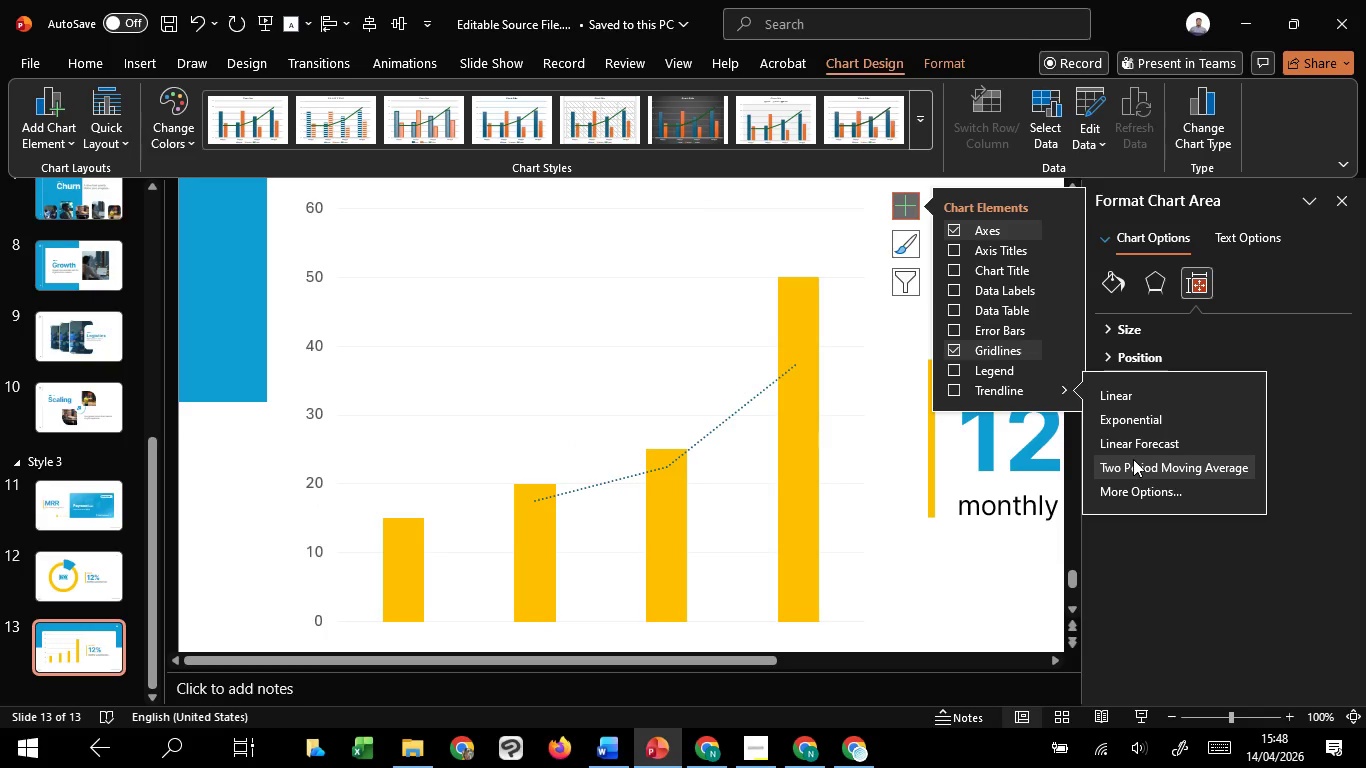 
wait(6.38)
 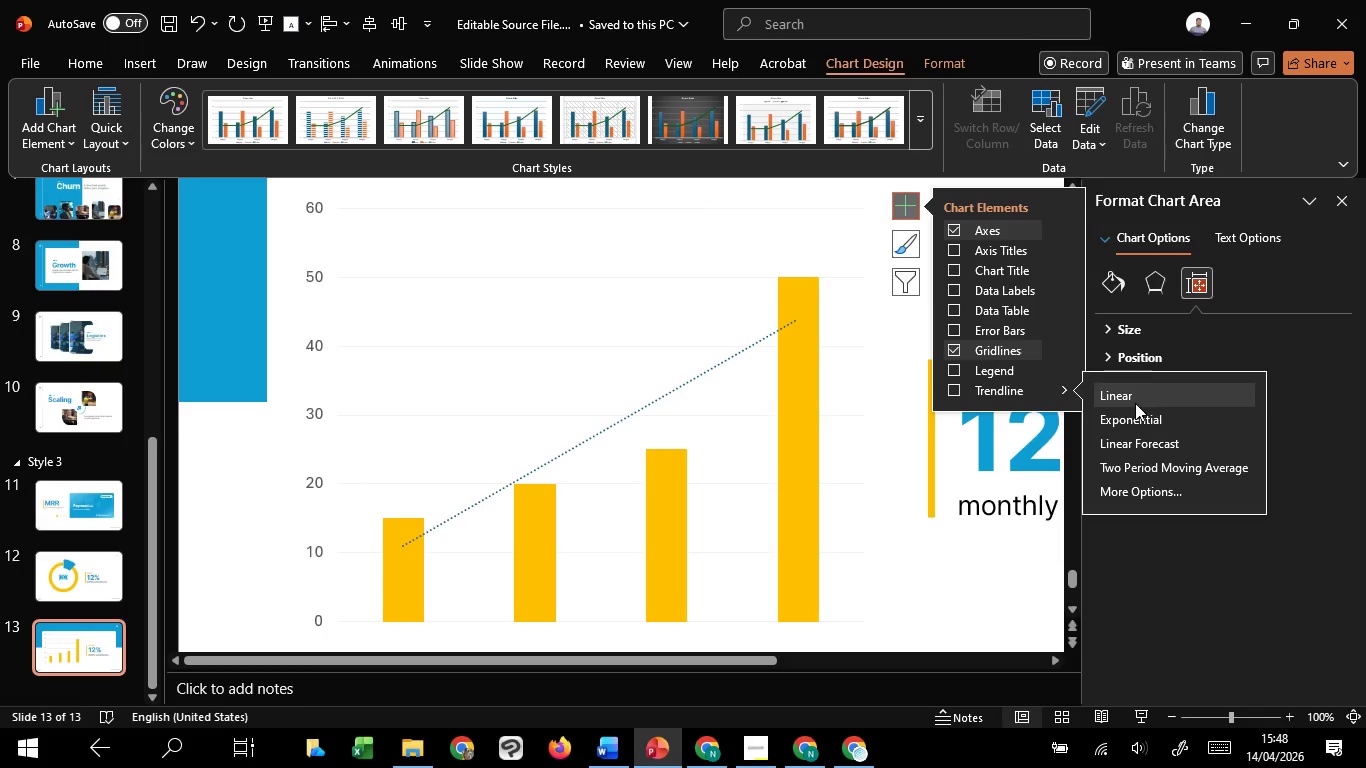 
left_click([1134, 490])
 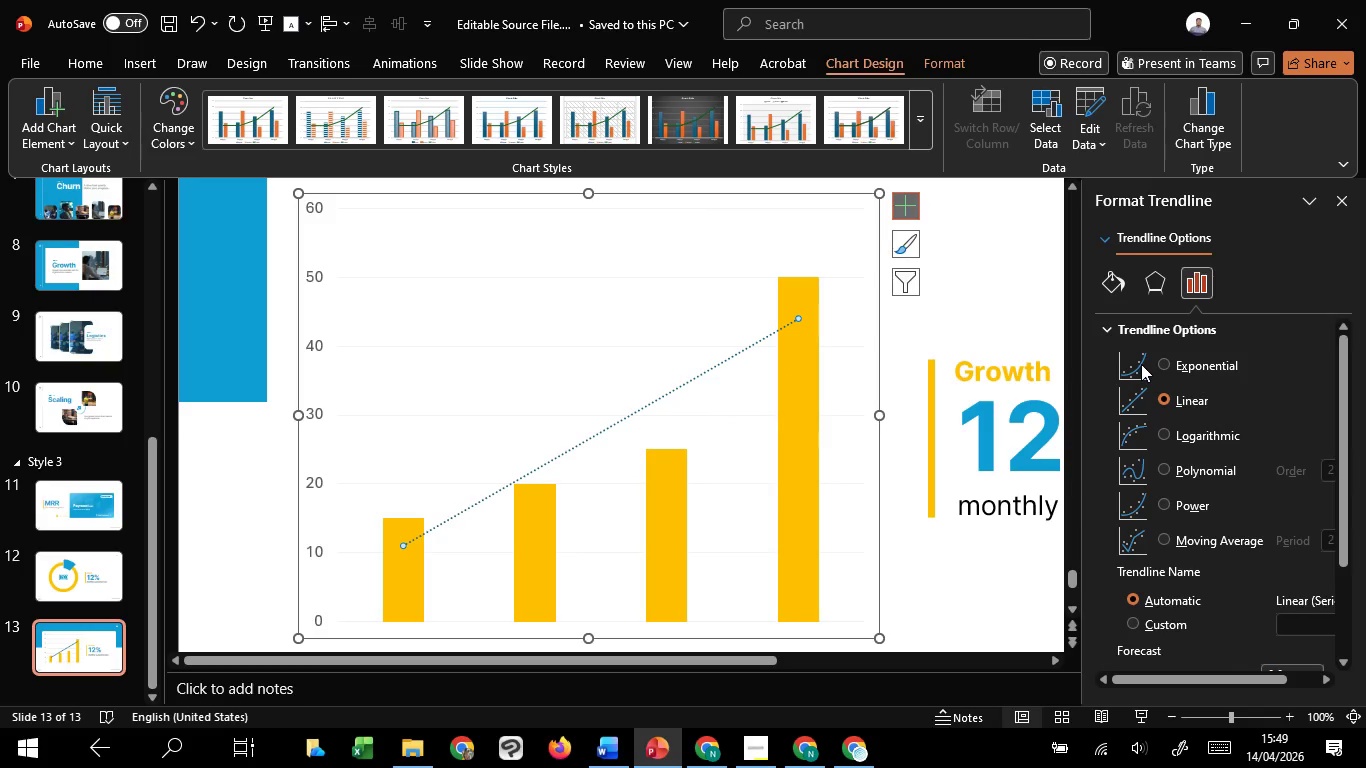 
left_click([1165, 360])
 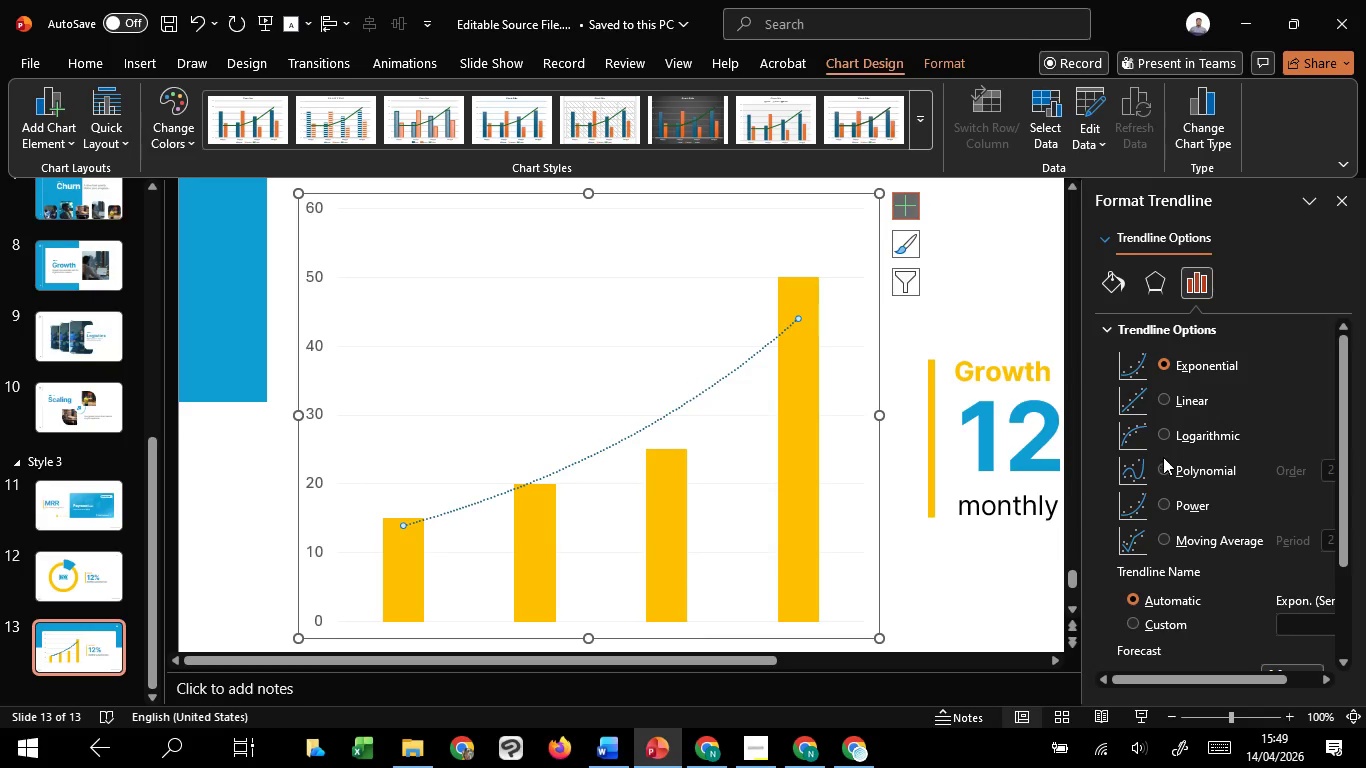 
left_click([1160, 470])
 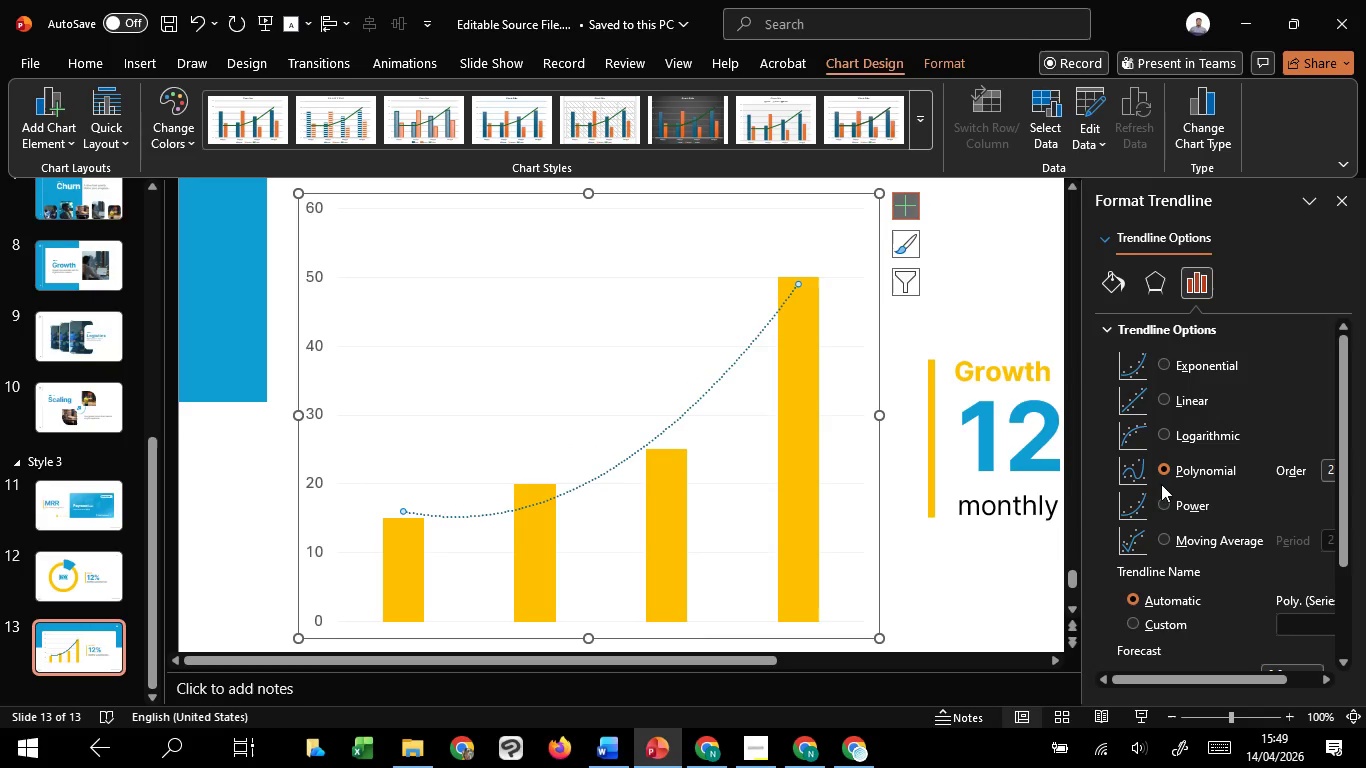 
left_click([1161, 500])
 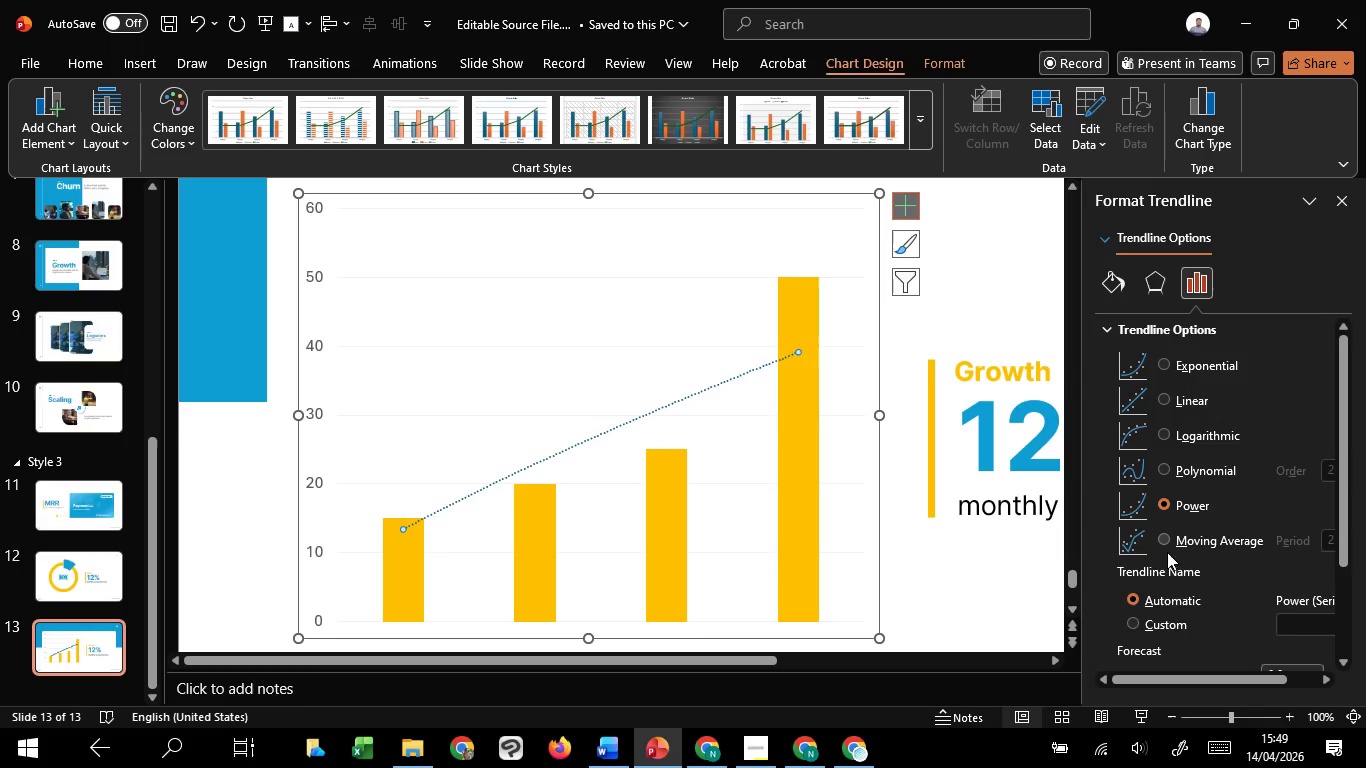 
left_click([1167, 541])
 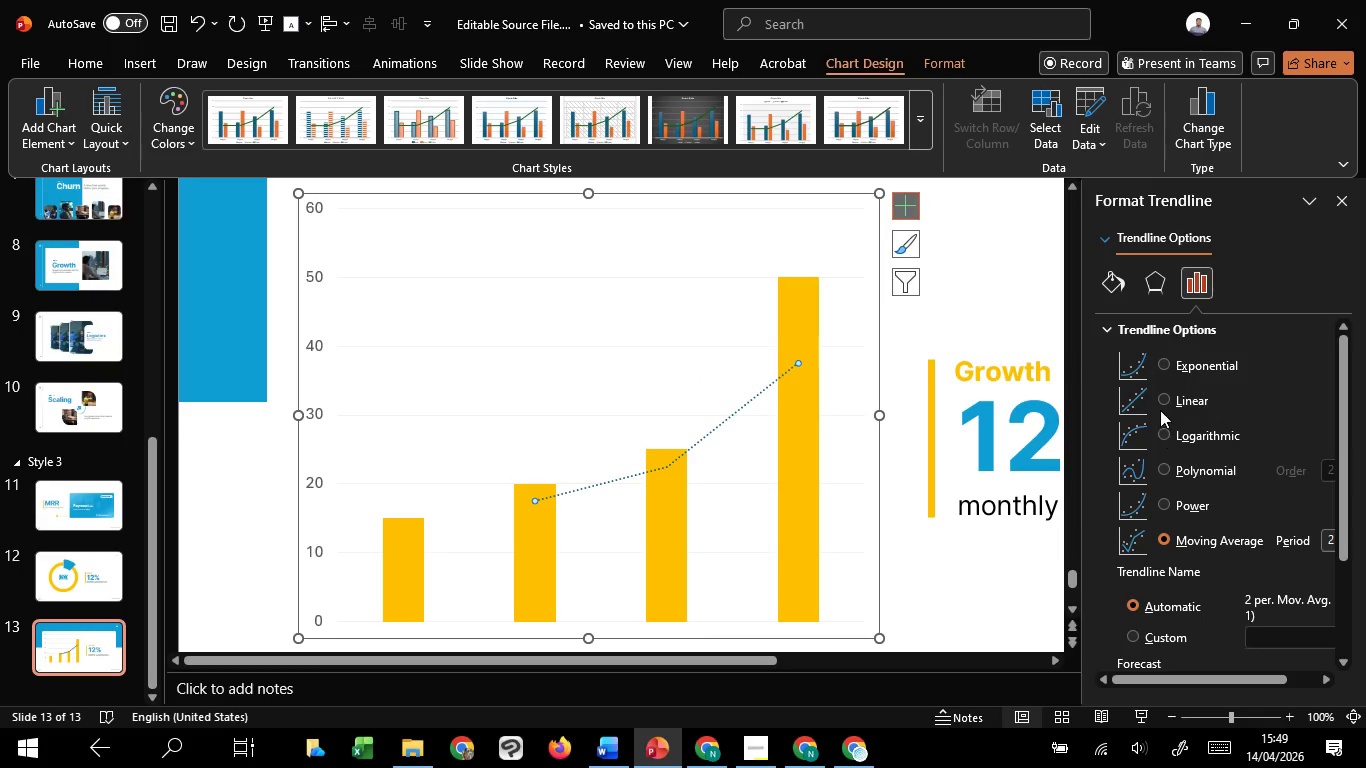 
left_click([1162, 368])
 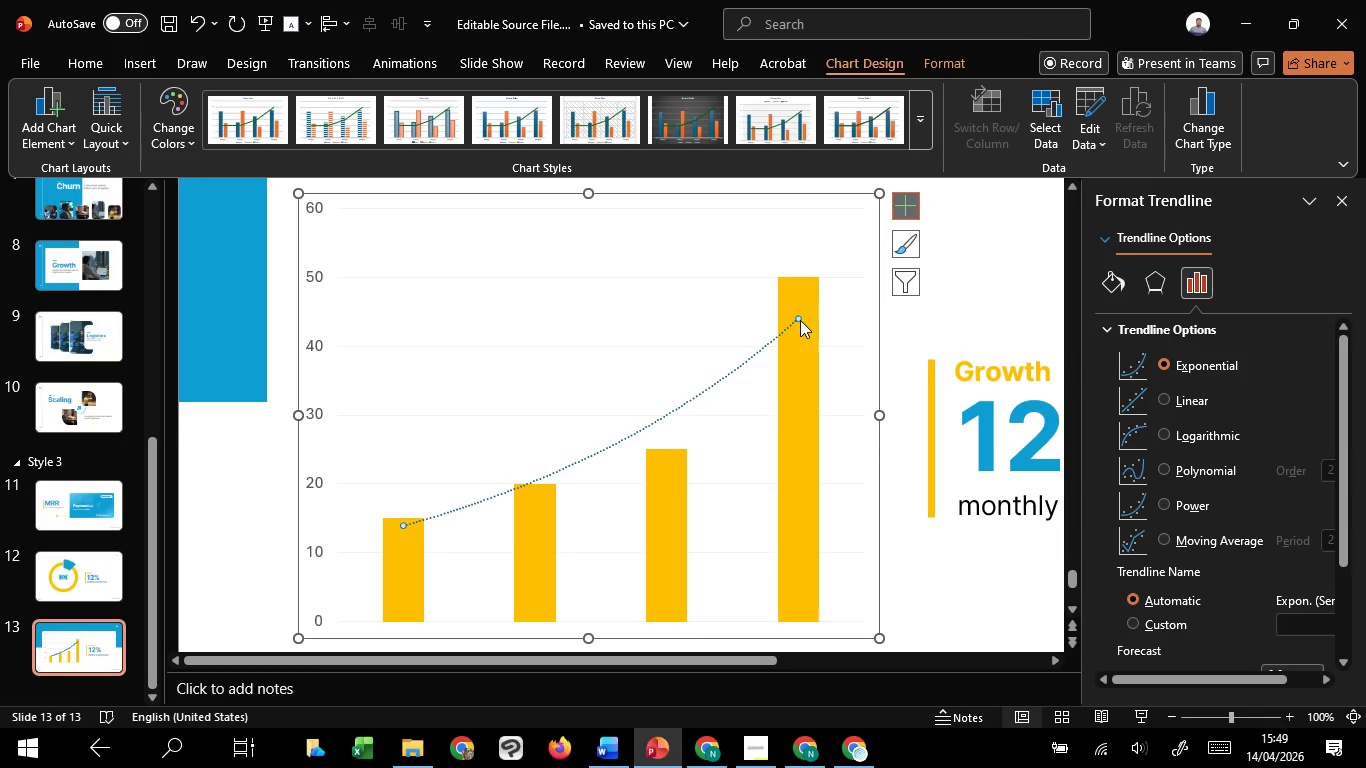 
left_click_drag(start_coordinate=[799, 320], to_coordinate=[801, 292])
 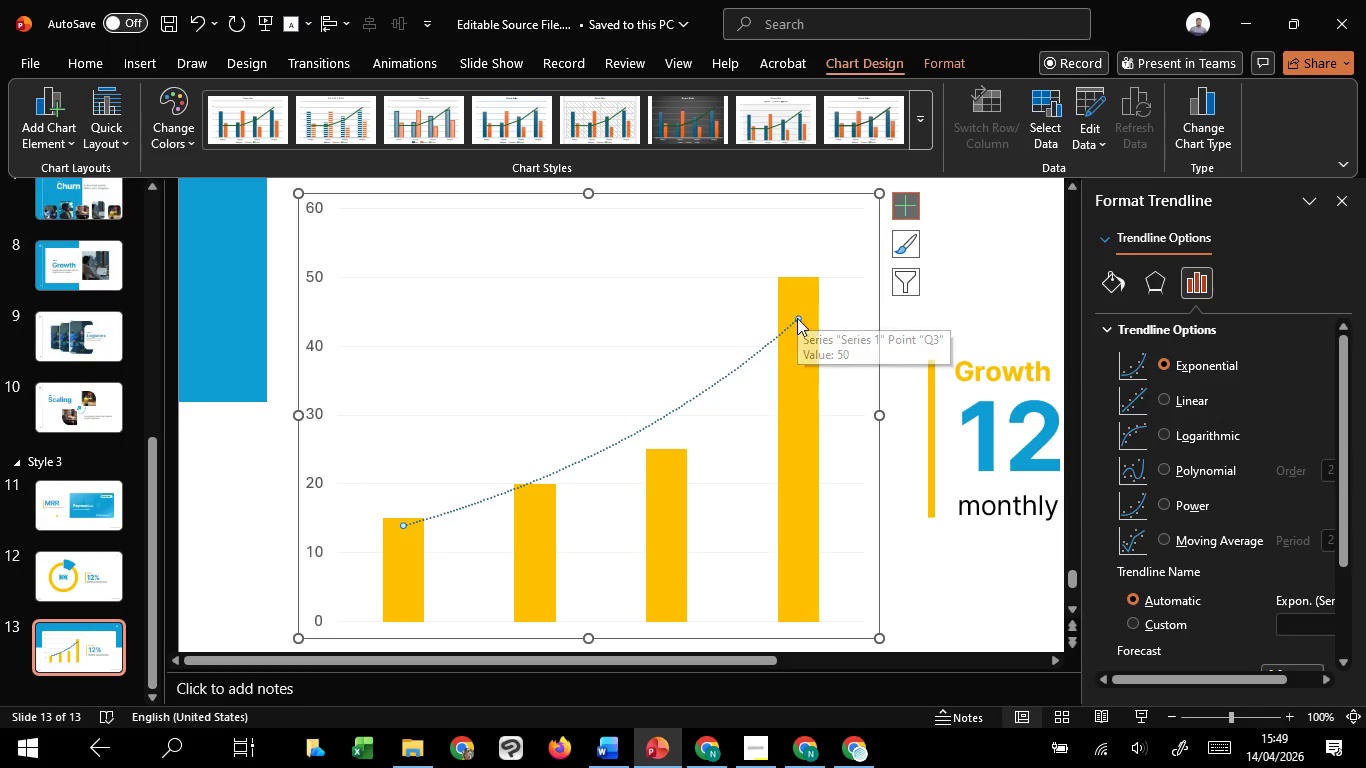 
left_click_drag(start_coordinate=[797, 318], to_coordinate=[803, 271])
 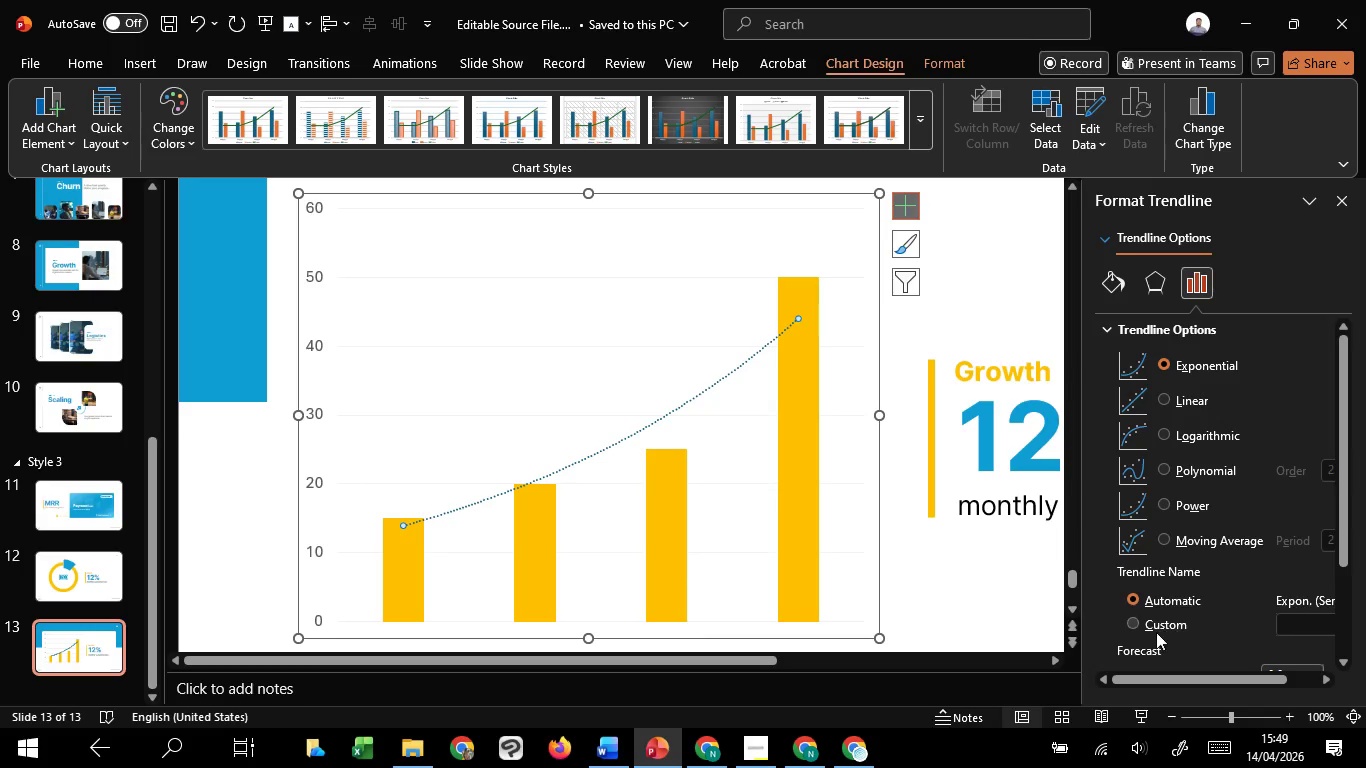 
left_click([1142, 622])
 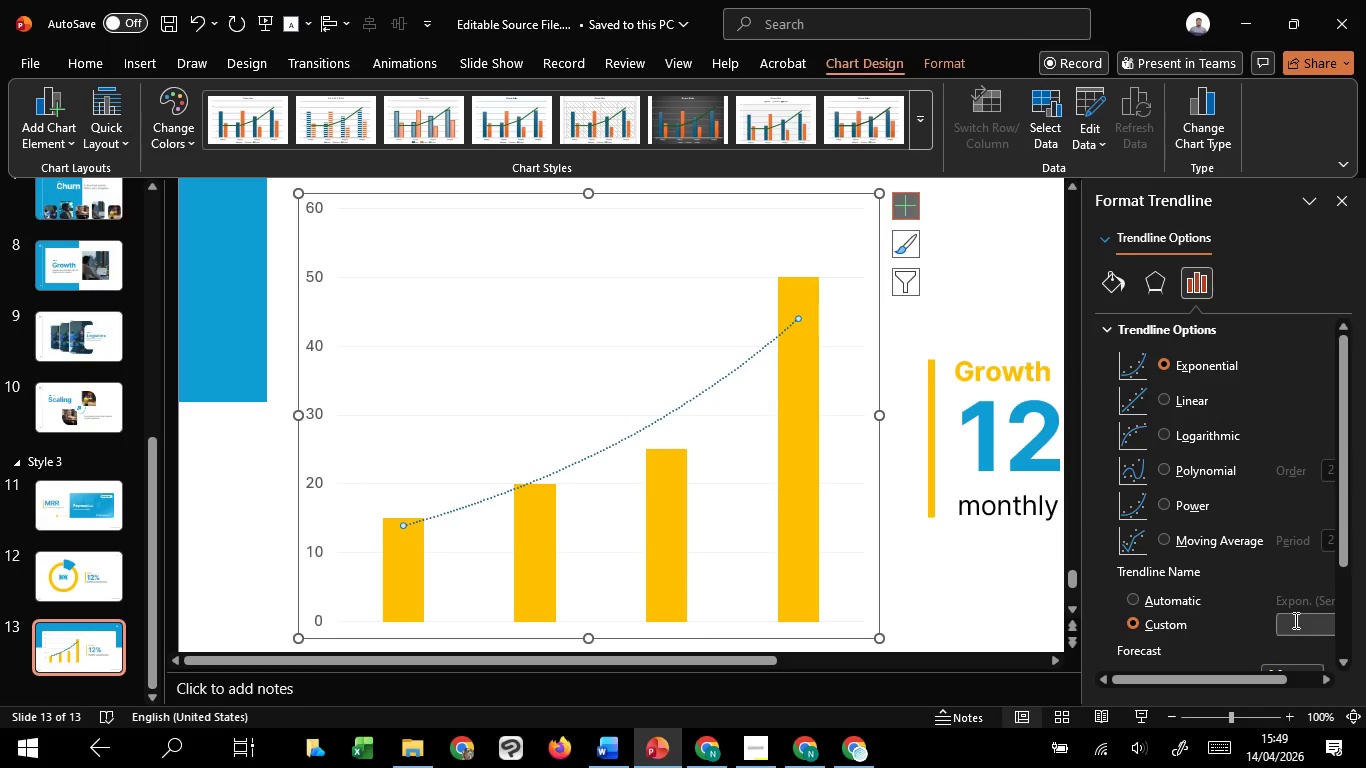 
scroll: coordinate [1292, 630], scroll_direction: down, amount: 19.0
 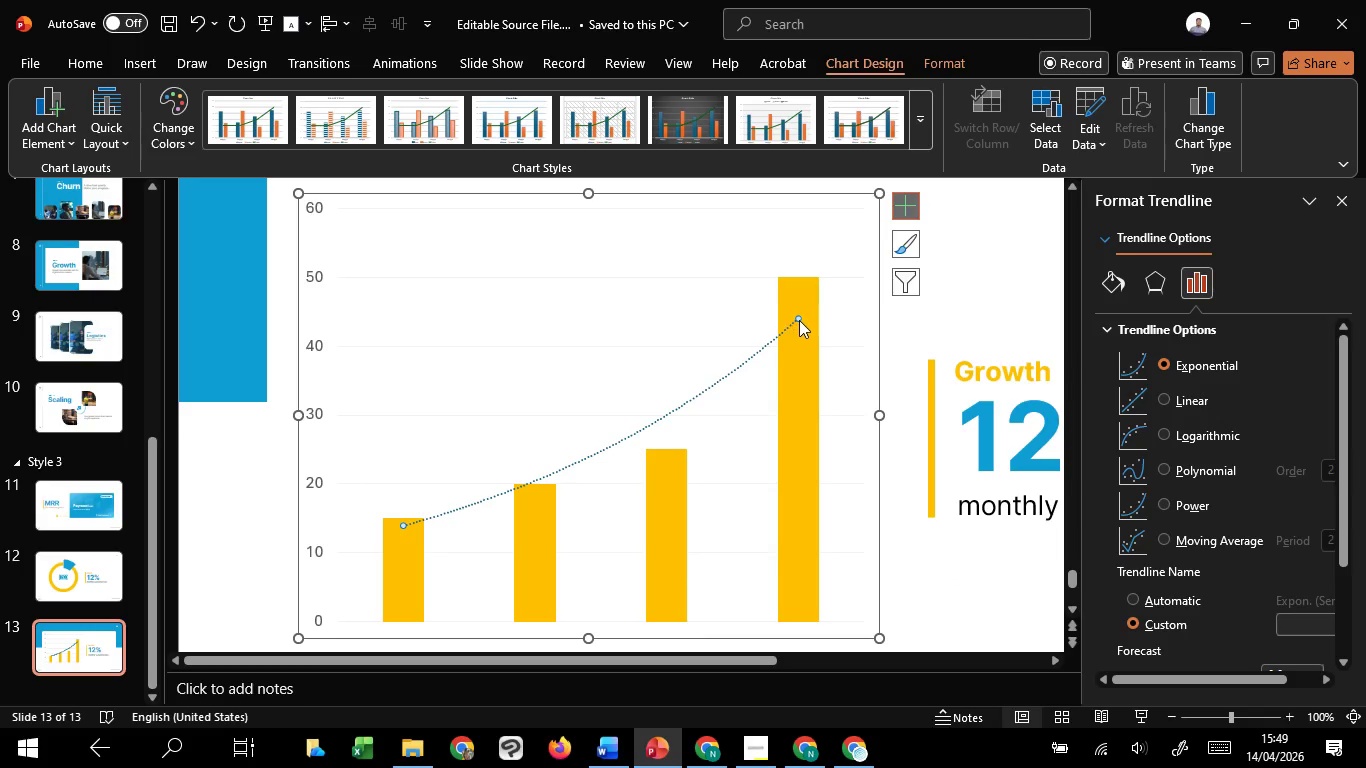 
left_click_drag(start_coordinate=[799, 320], to_coordinate=[798, 287])
 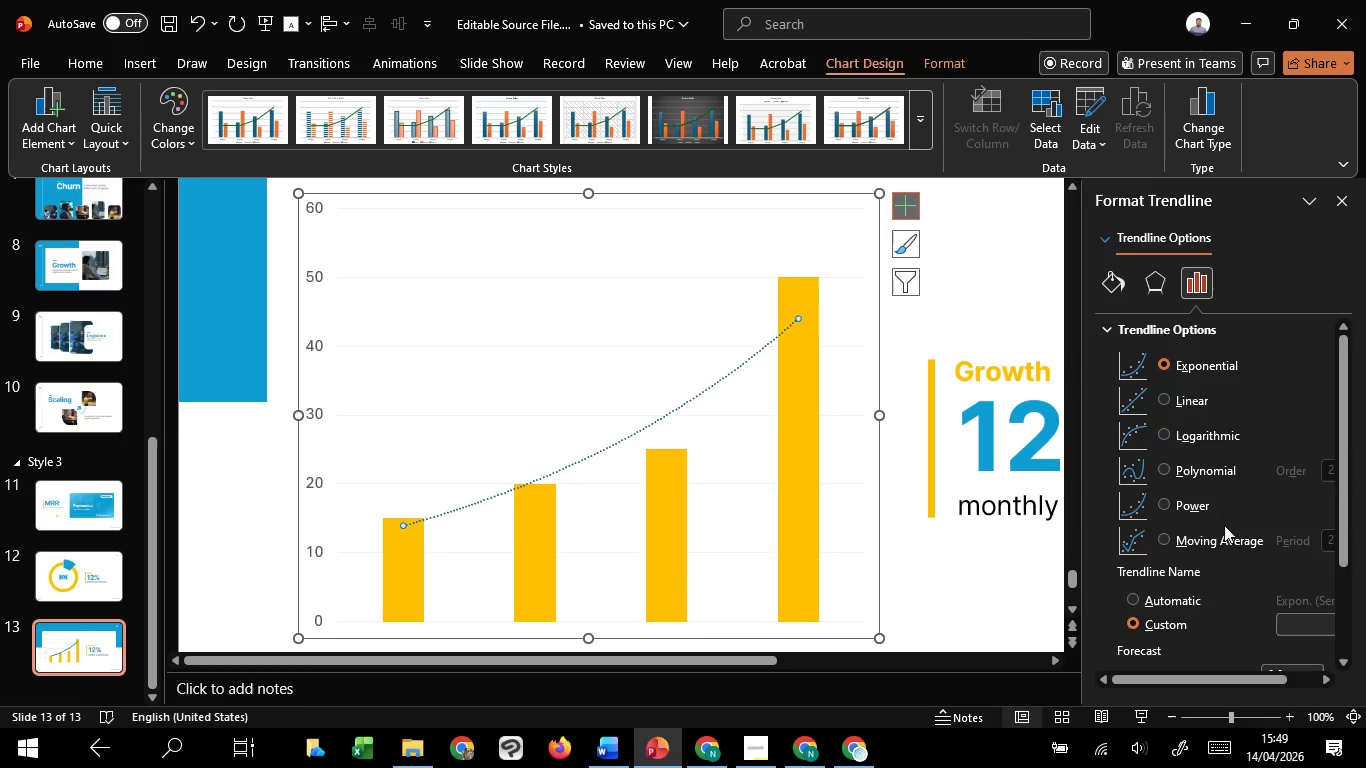 
scroll: coordinate [1229, 558], scroll_direction: down, amount: 6.0
 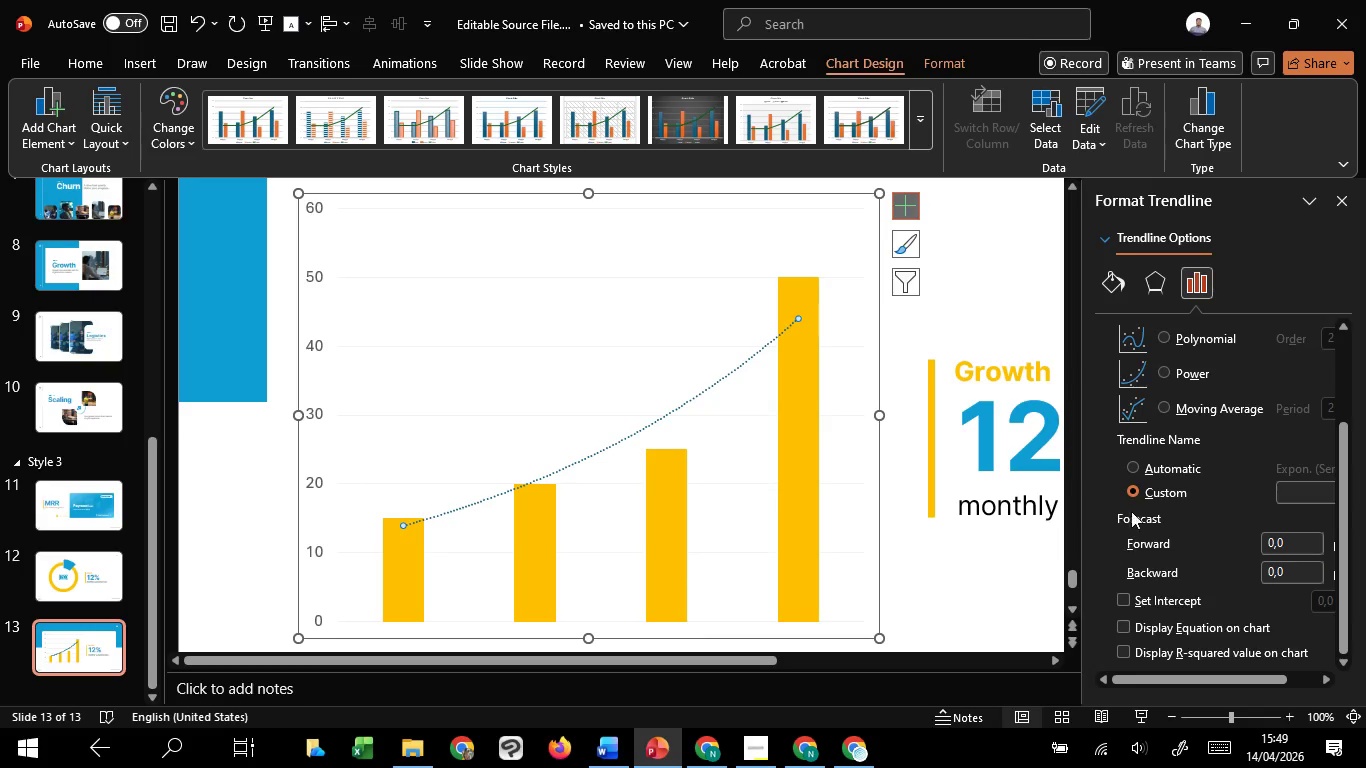 
scroll: coordinate [1172, 433], scroll_direction: up, amount: 6.0
 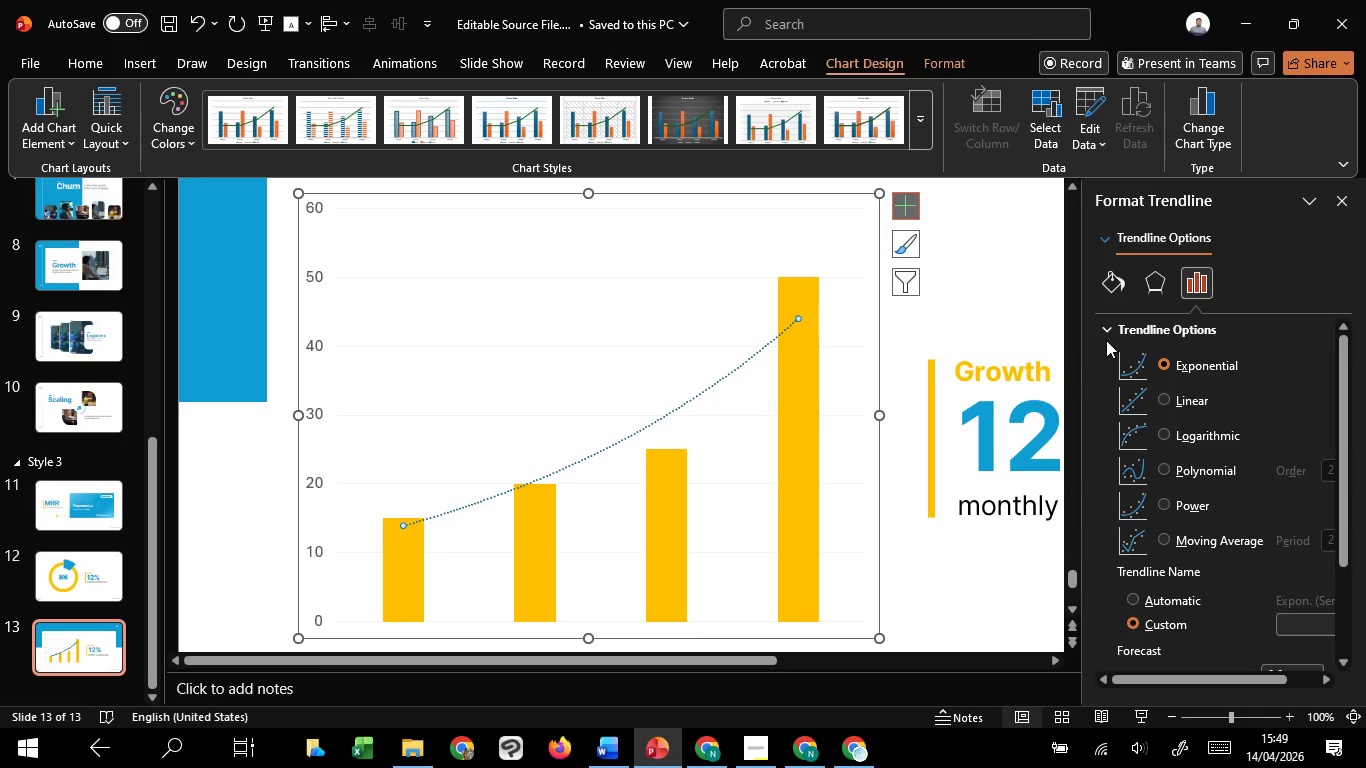 
left_click([1104, 329])
 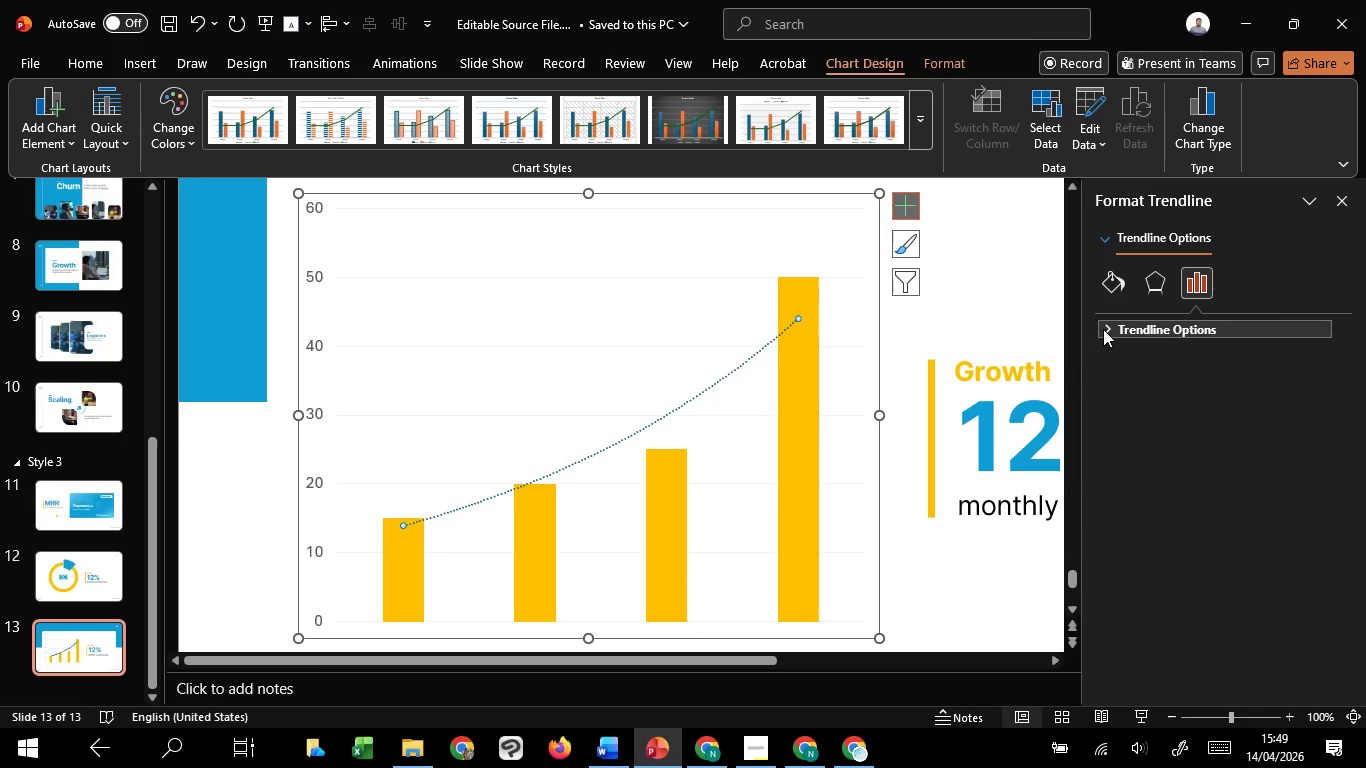 
left_click([1103, 329])
 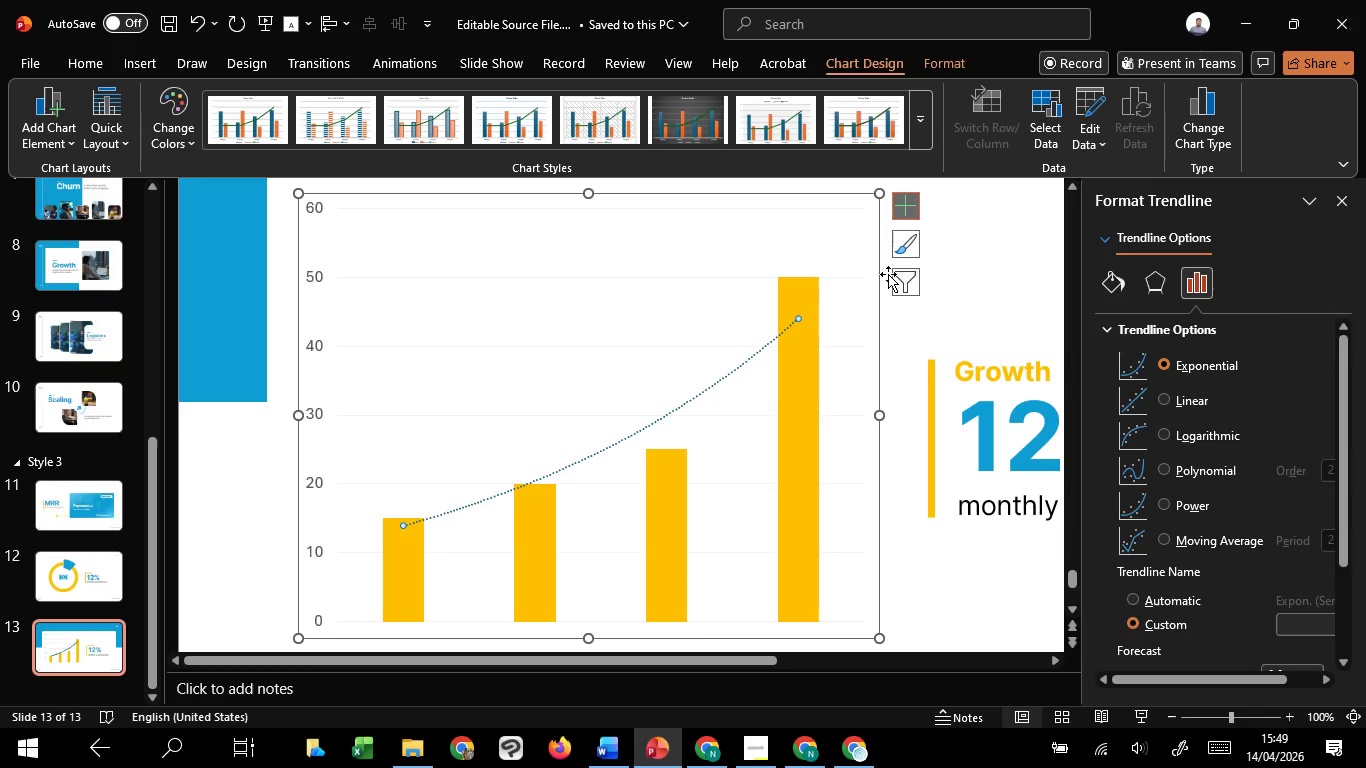 
left_click([911, 249])
 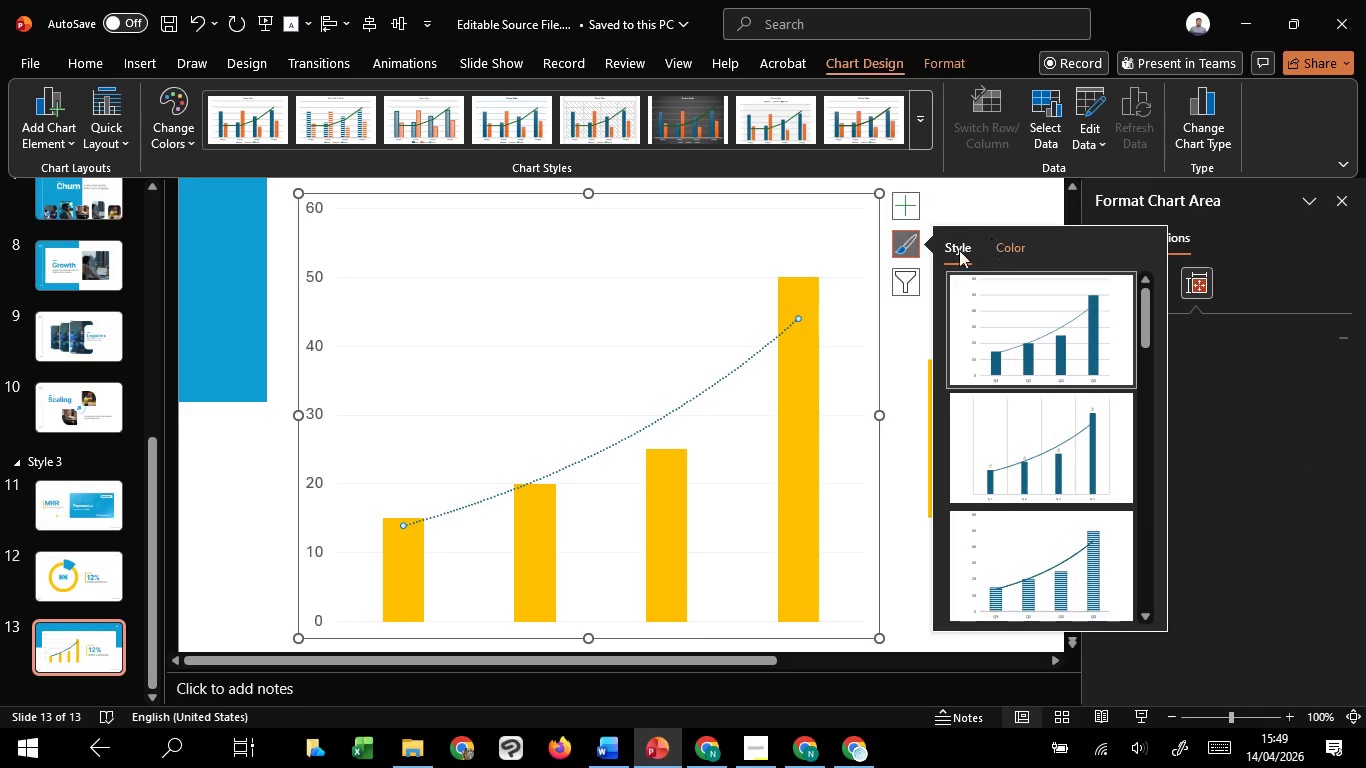 
left_click([911, 282])
 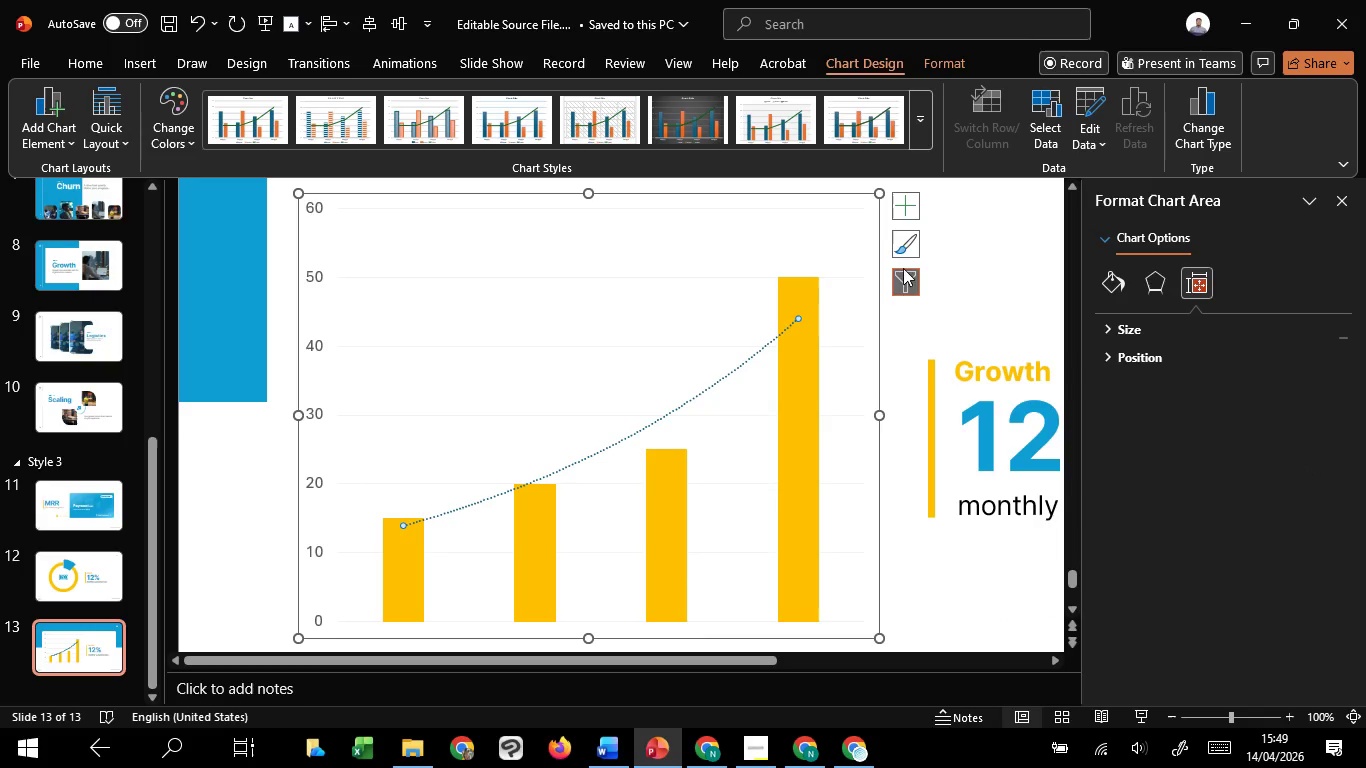 
left_click([902, 272])
 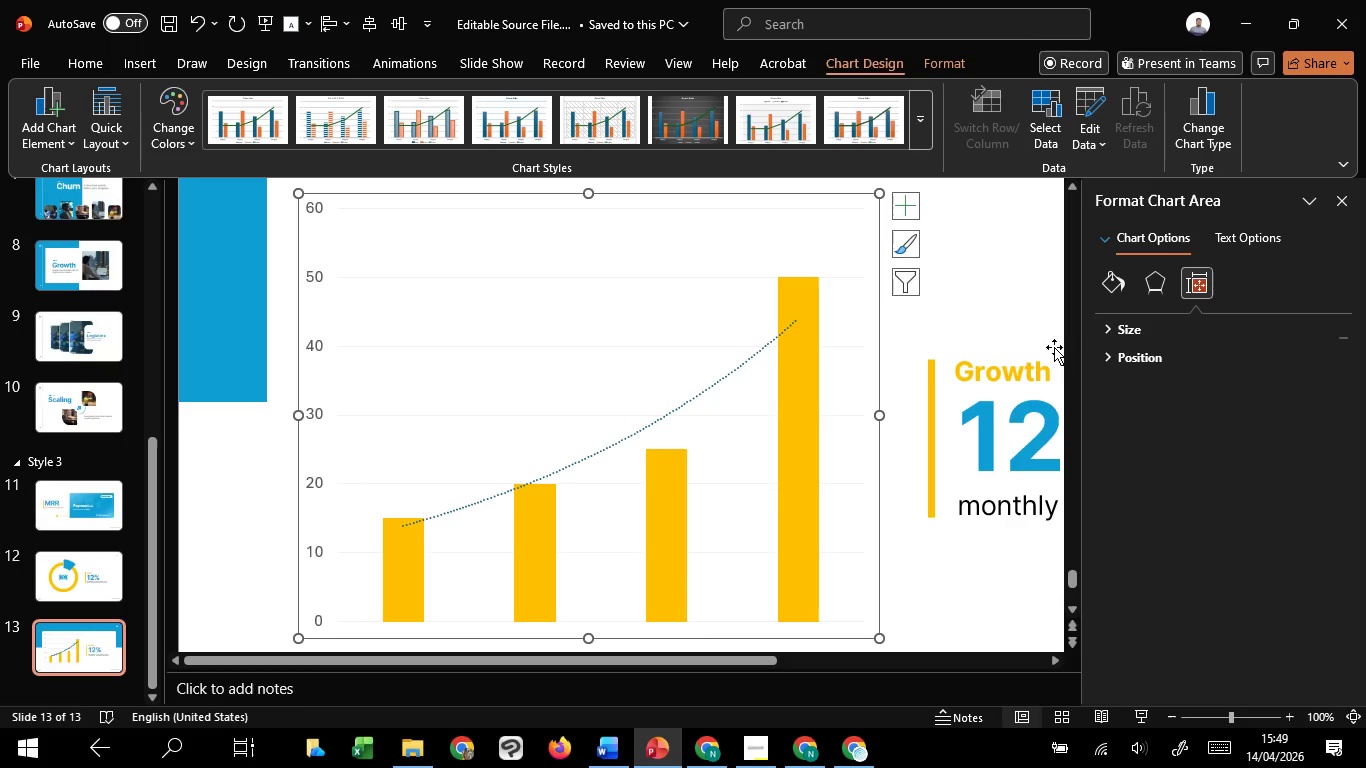 
left_click([1111, 325])
 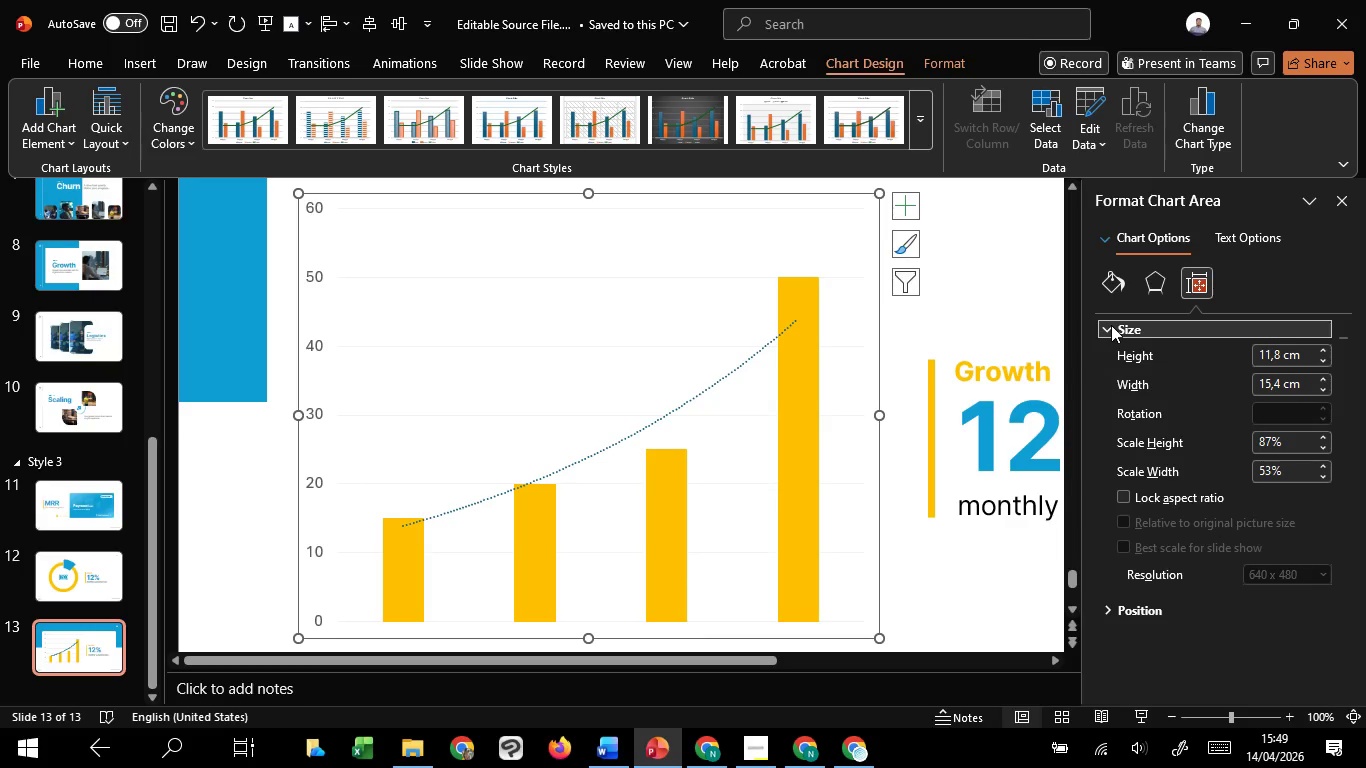 
left_click([1111, 325])
 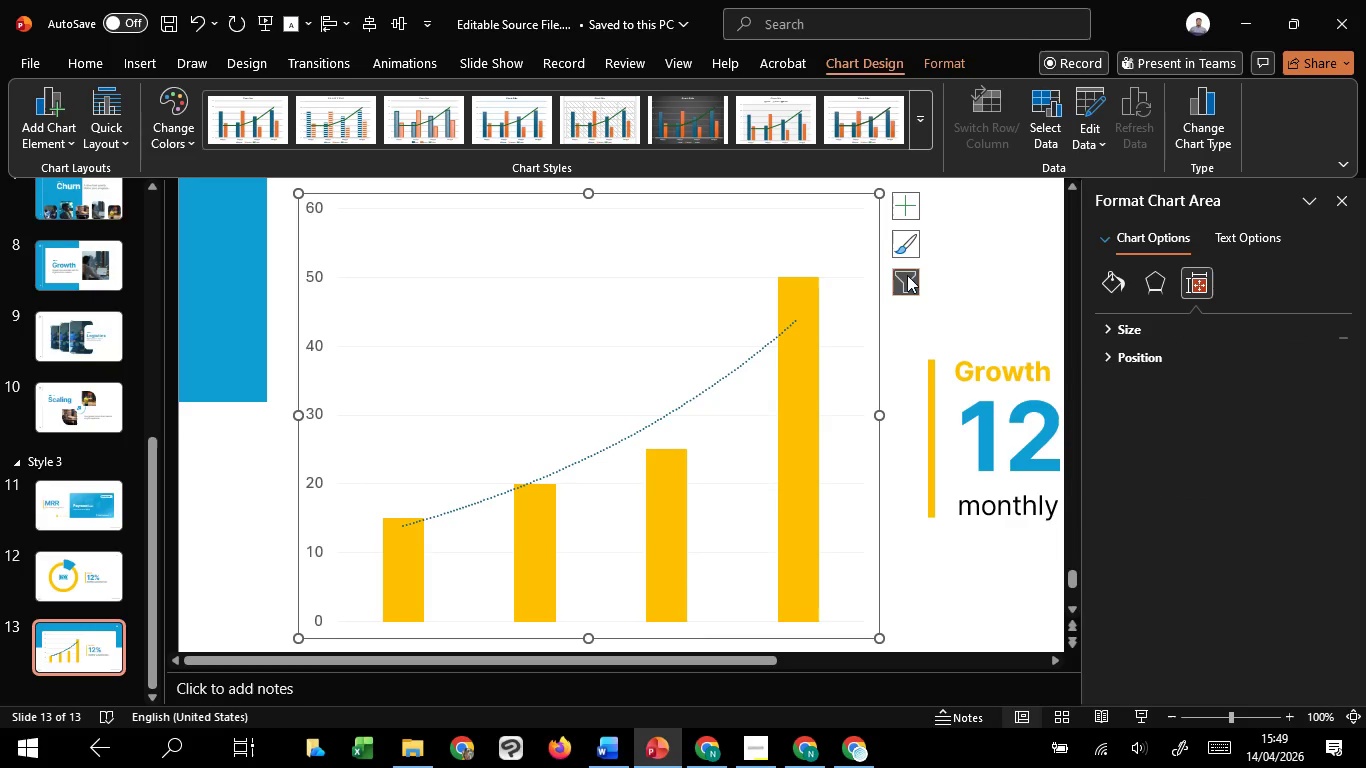 
left_click([907, 275])
 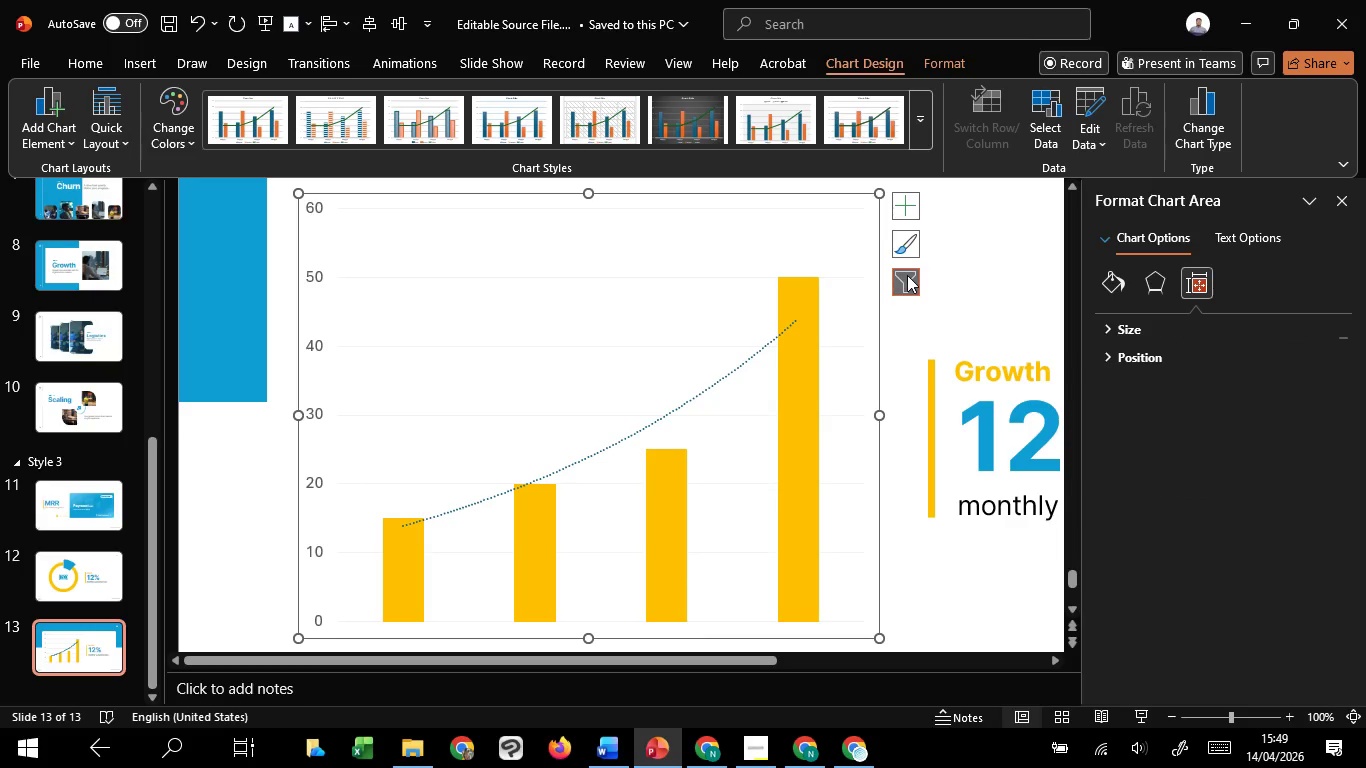 
double_click([907, 275])
 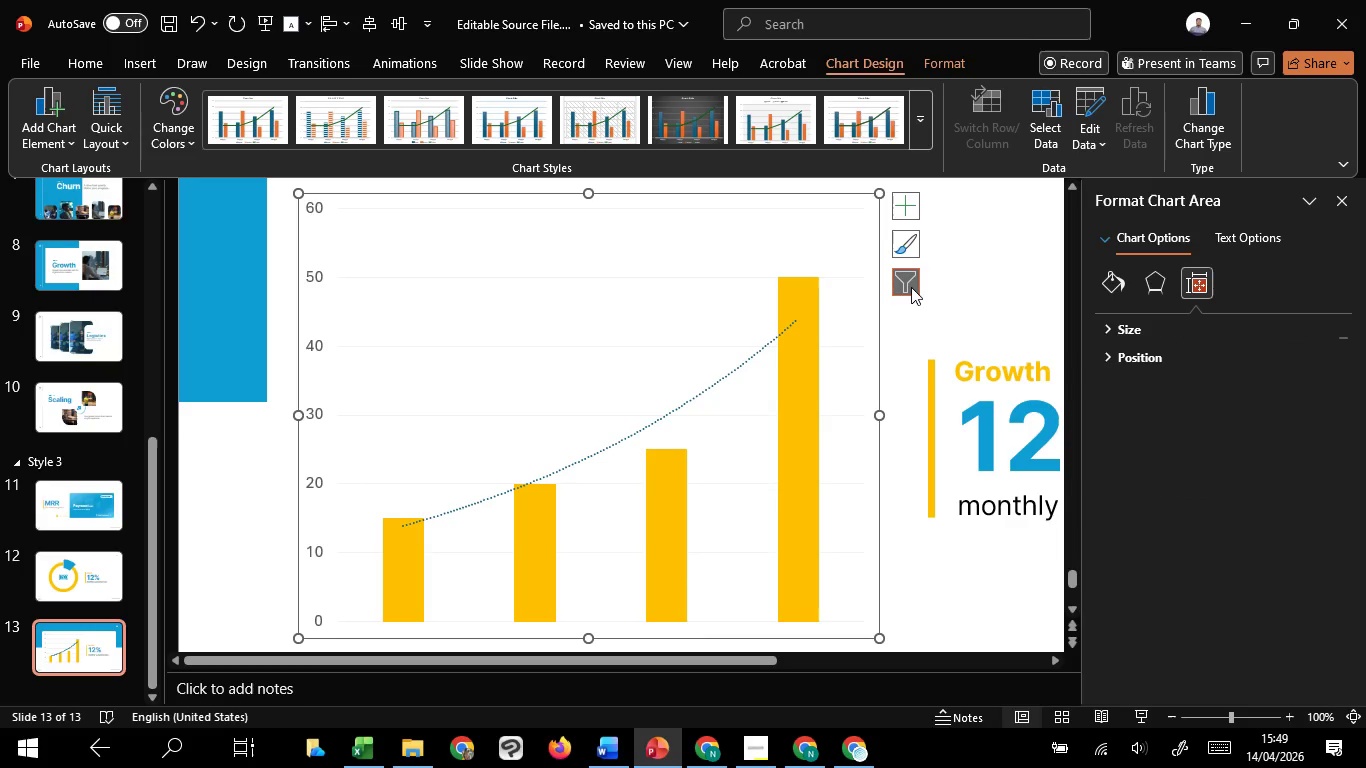 
hold_key(key=ControlLeft, duration=1.5)
scroll: coordinate [921, 333], scroll_direction: down, amount: 2.0
 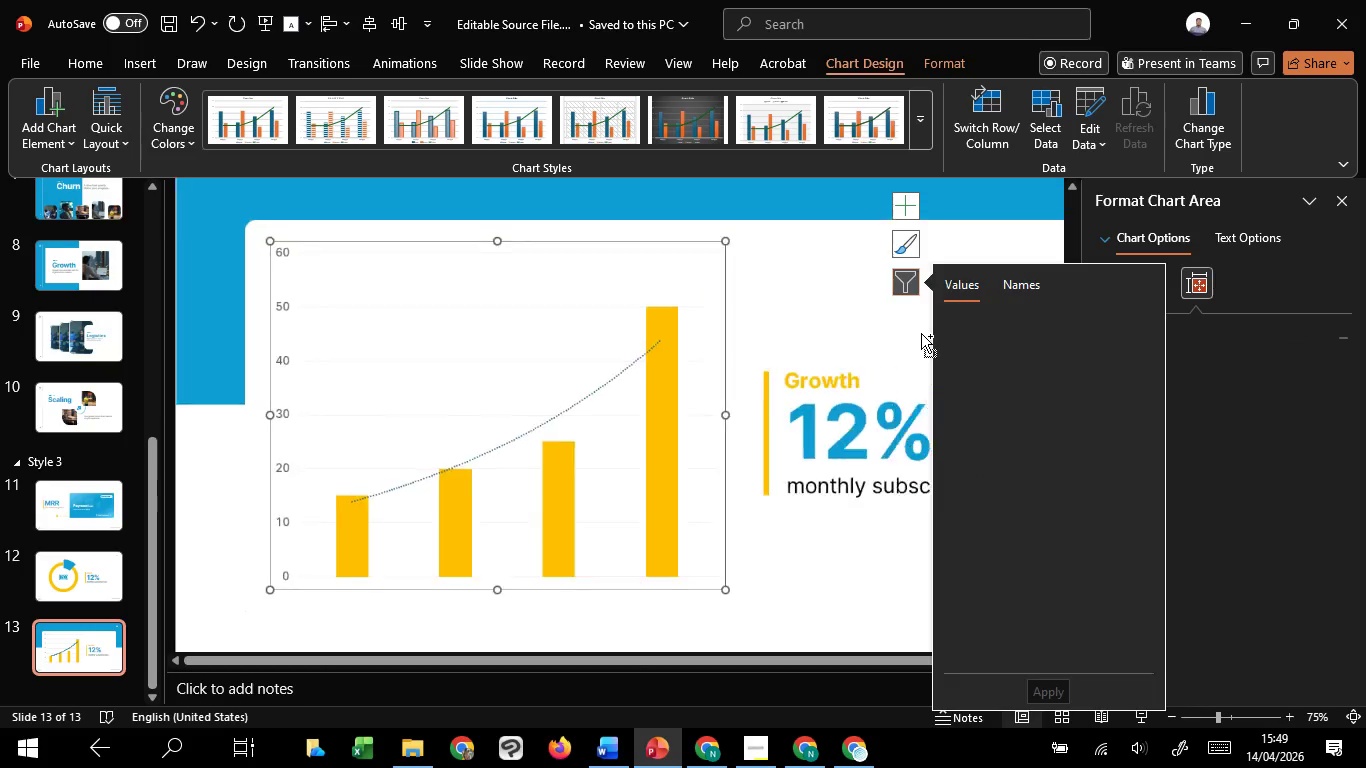 
hold_key(key=ControlLeft, duration=0.47)
 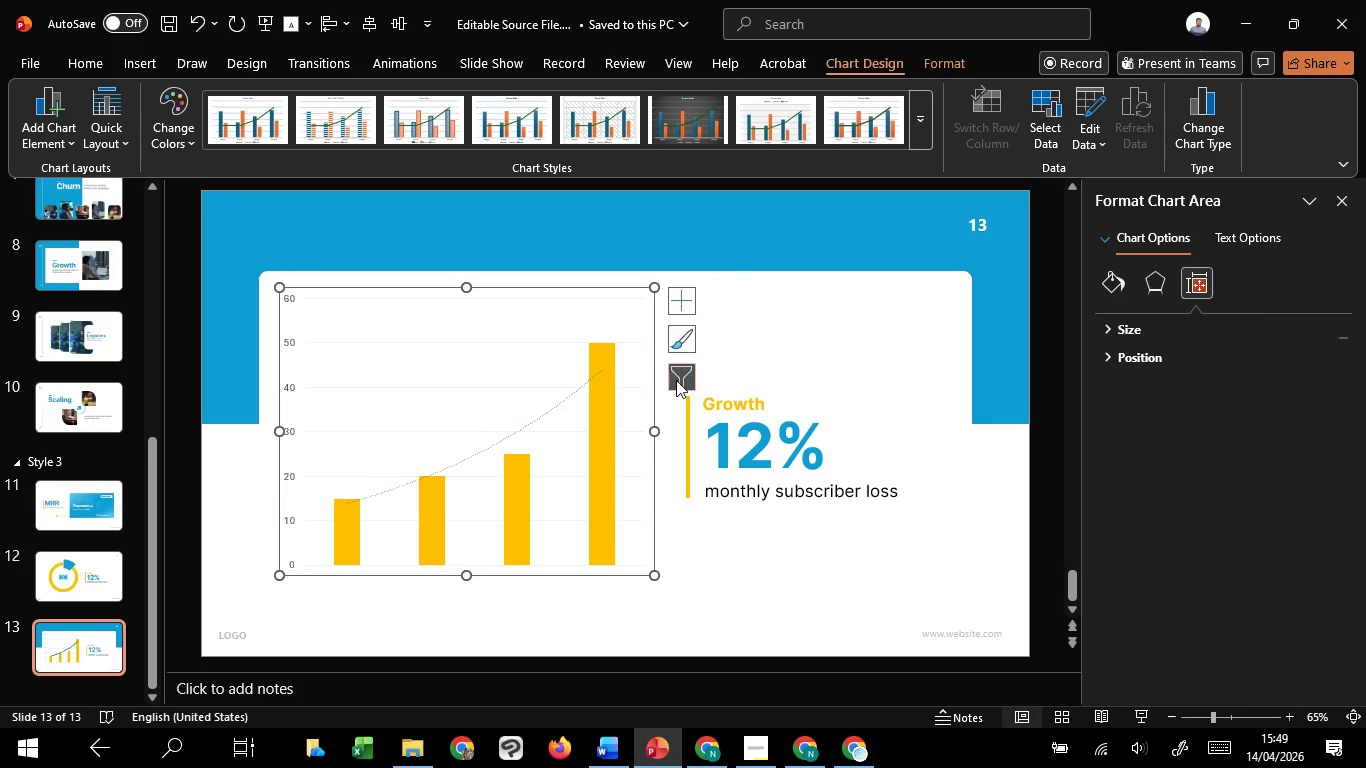 
left_click([676, 380])
 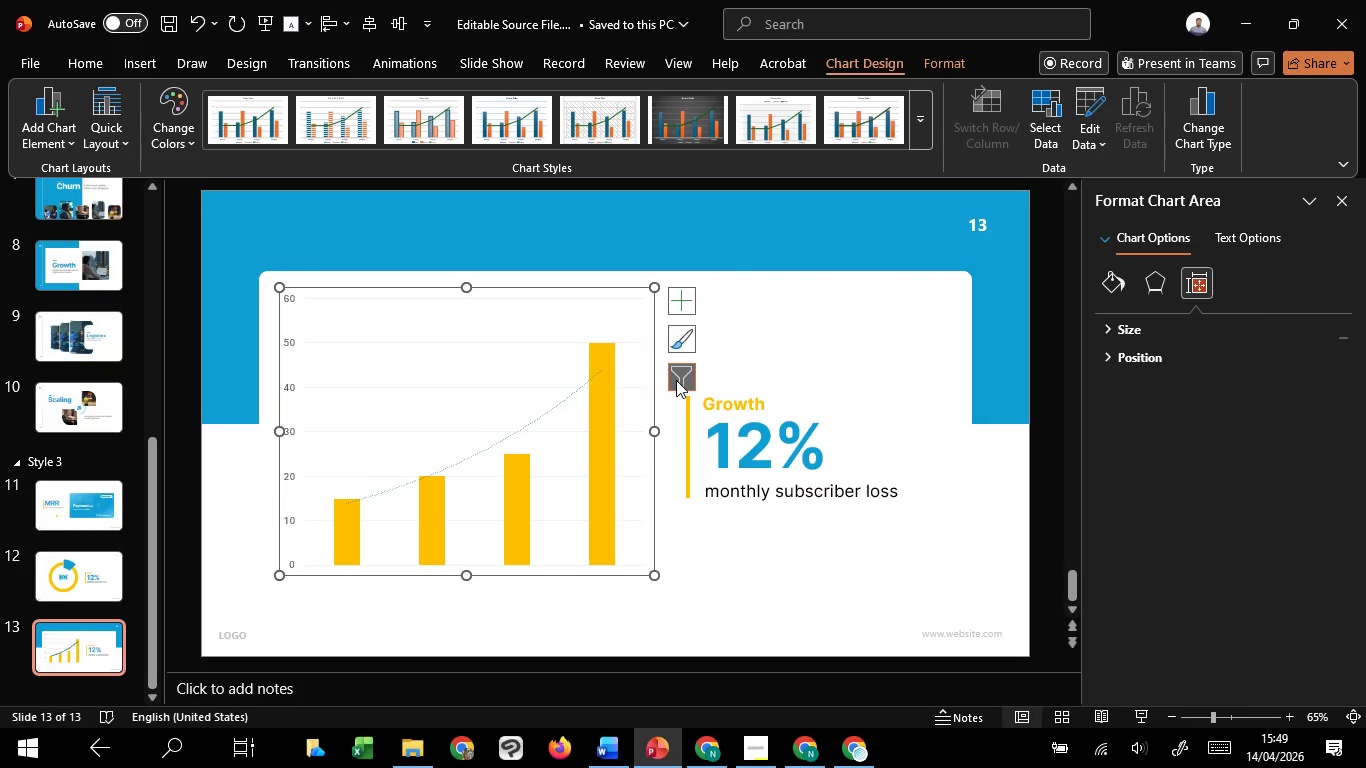 
mouse_move([707, 451])
 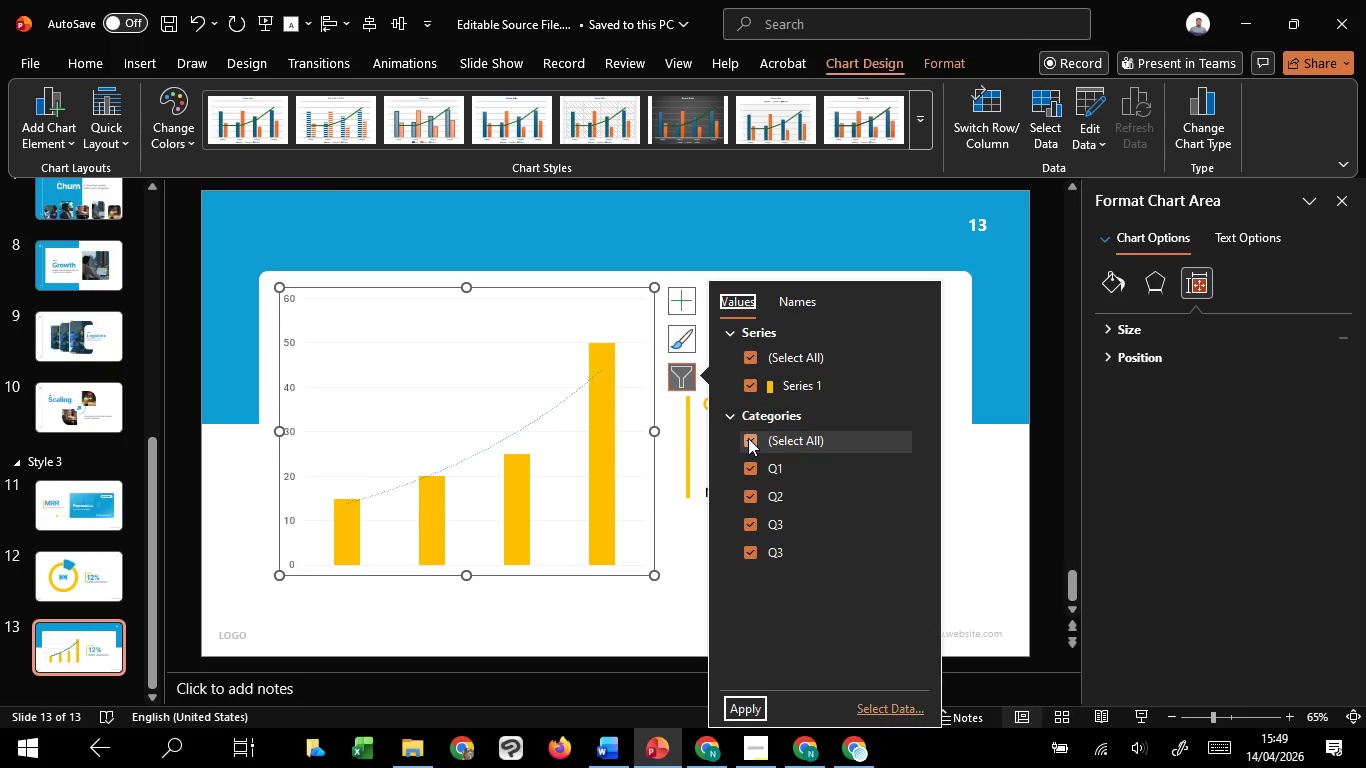 
left_click([788, 307])
 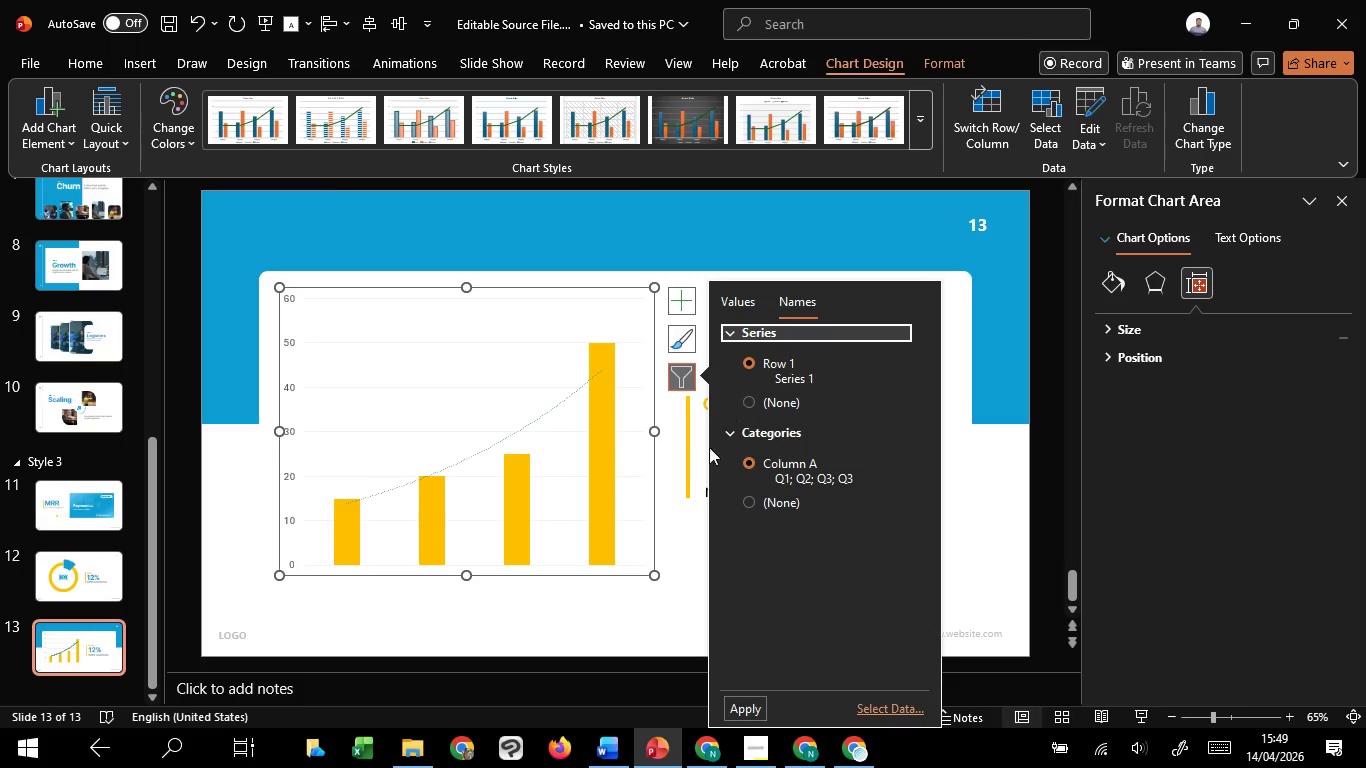 
left_click([670, 517])
 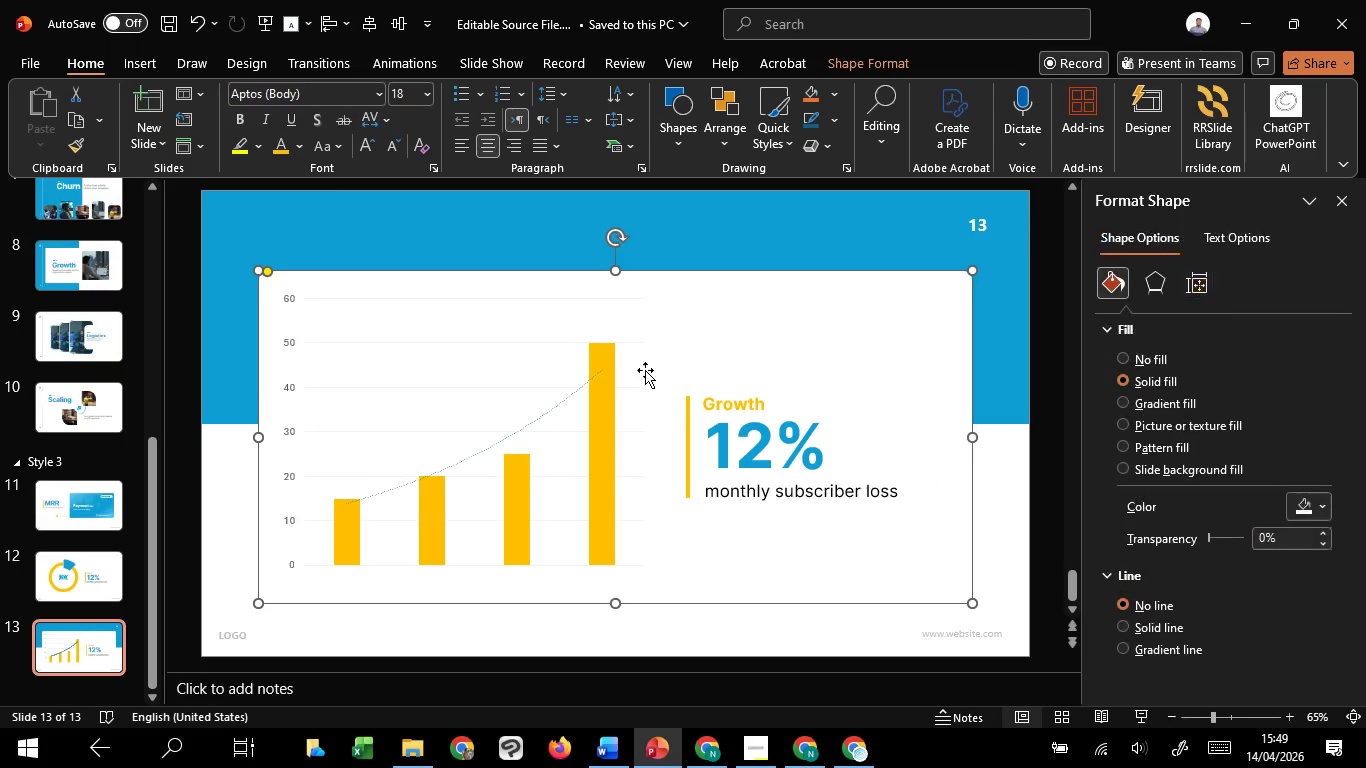 
left_click([631, 364])
 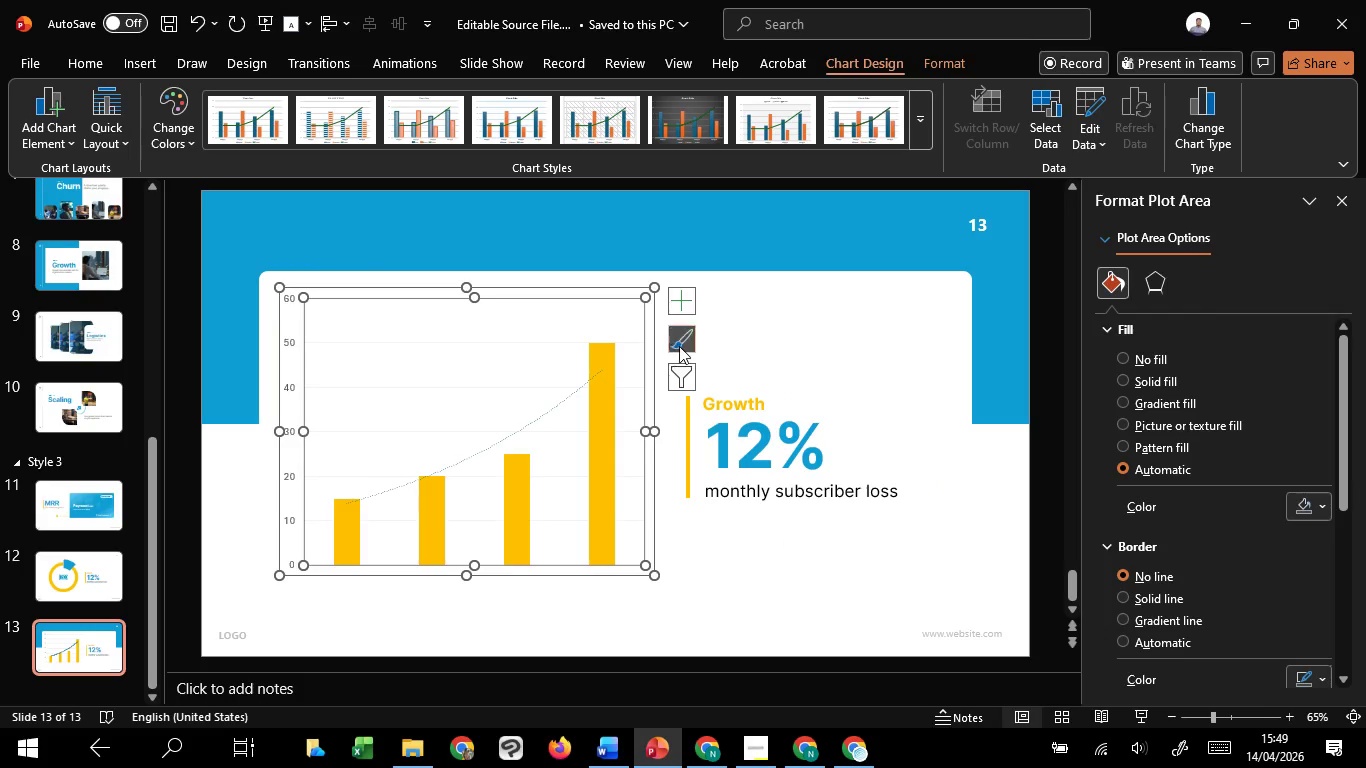 
left_click([682, 364])
 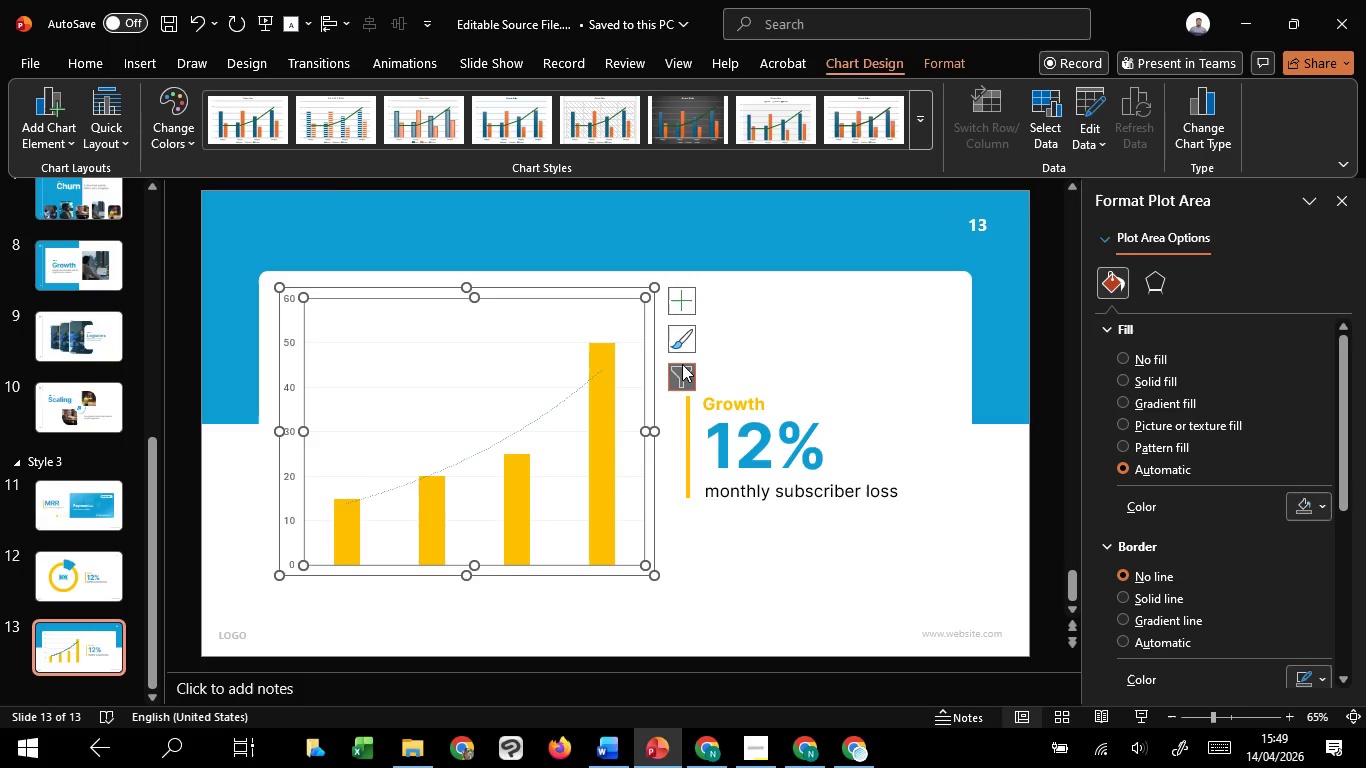 
mouse_move([669, 389])
 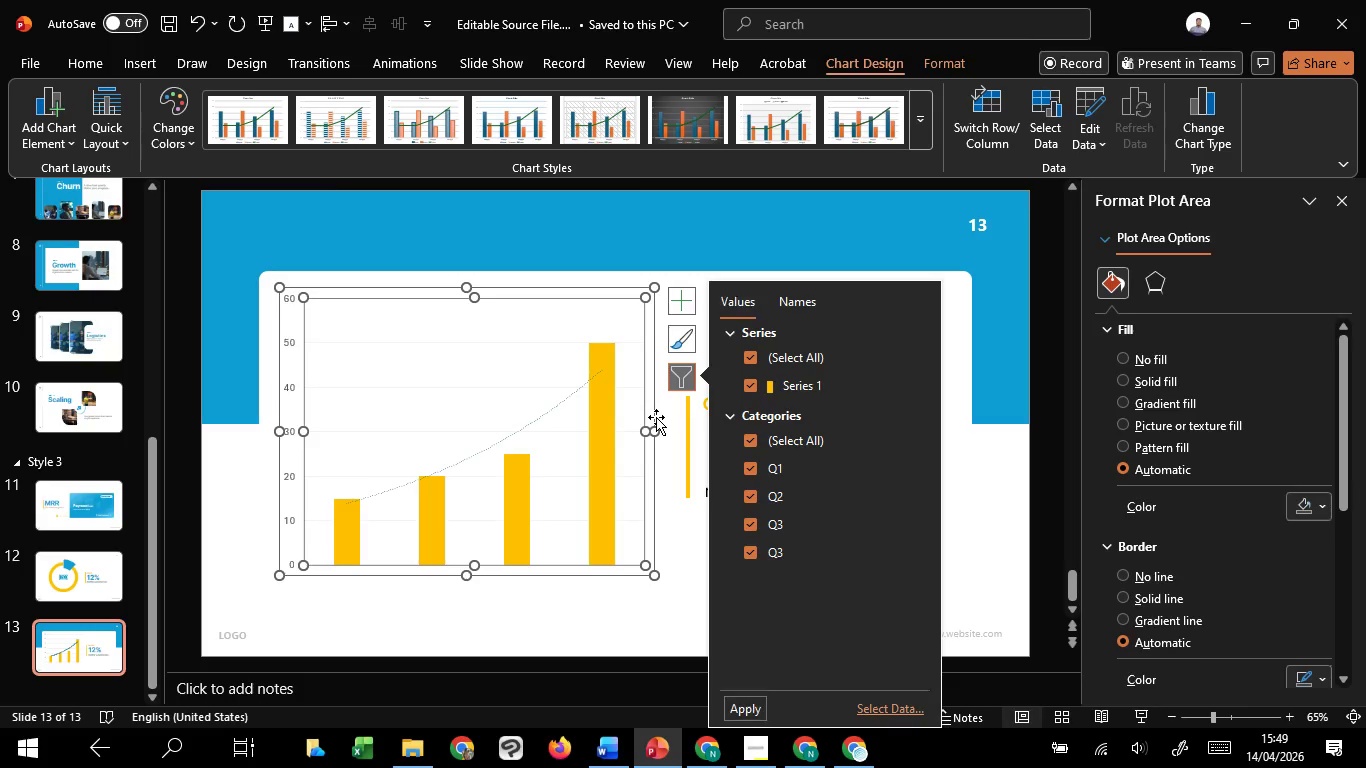 
left_click([656, 417])
 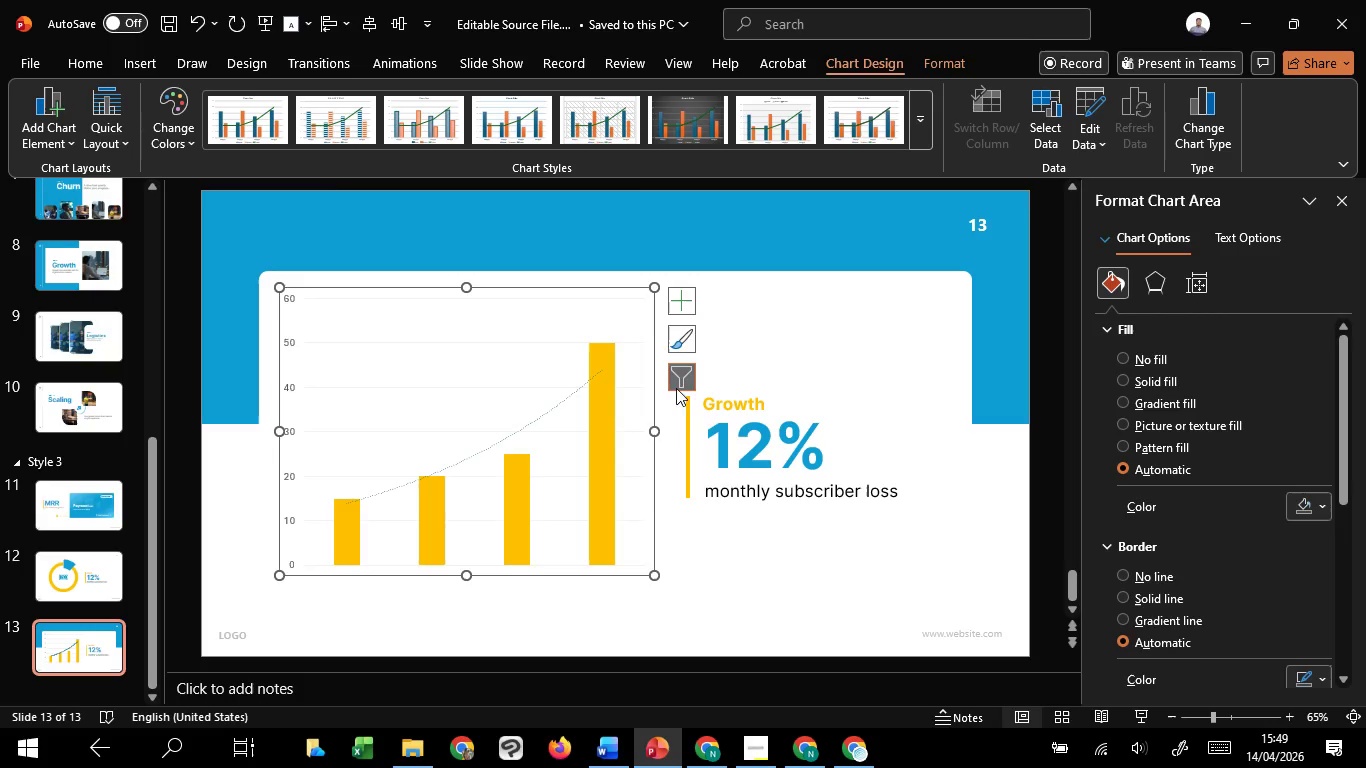 
left_click([677, 386])
 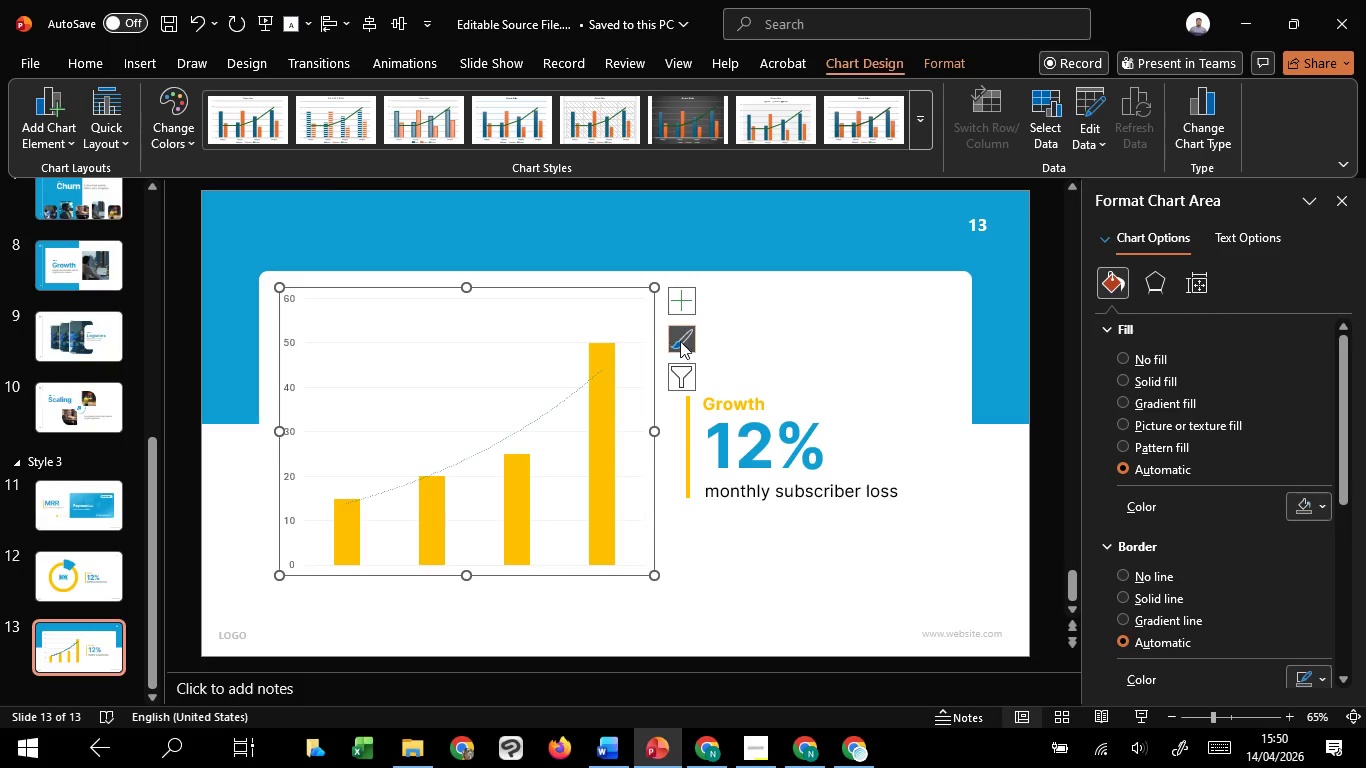 
left_click([680, 341])
 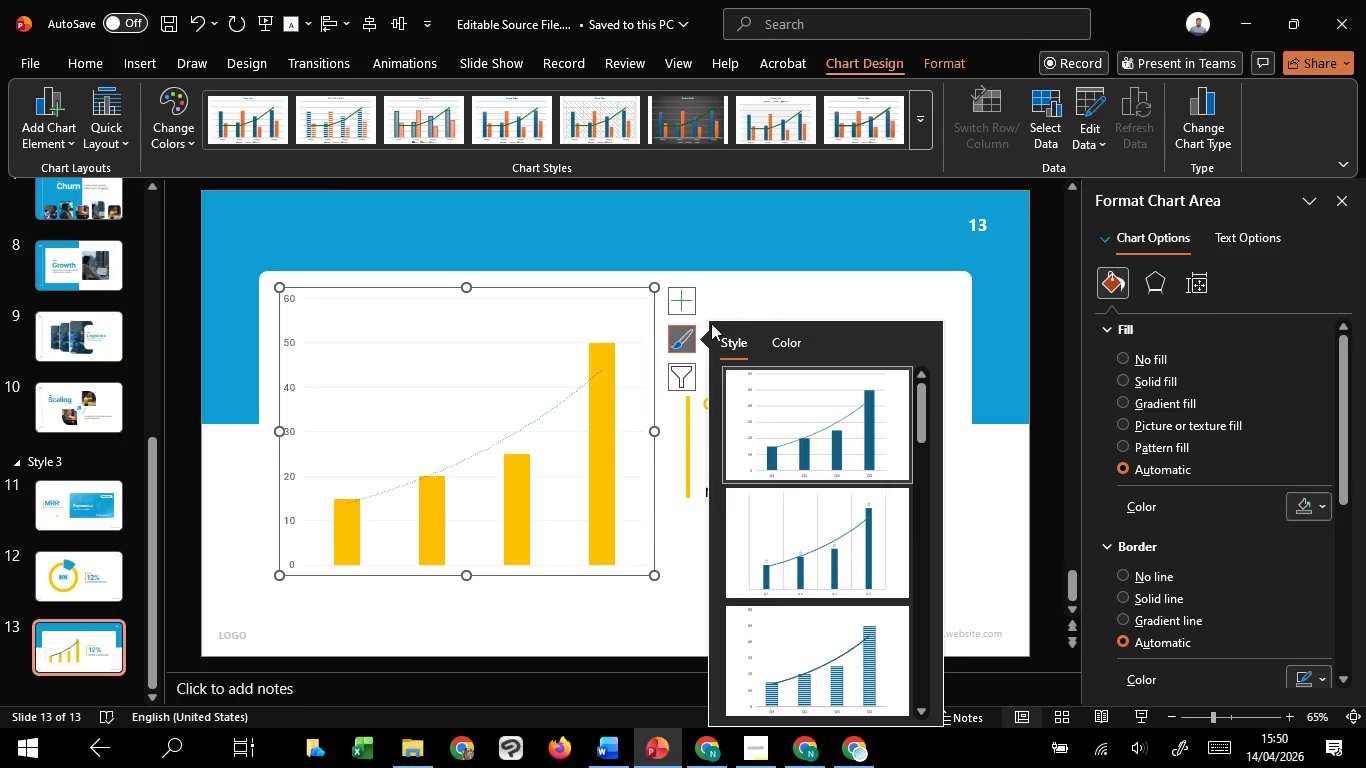 
left_click([693, 308])
 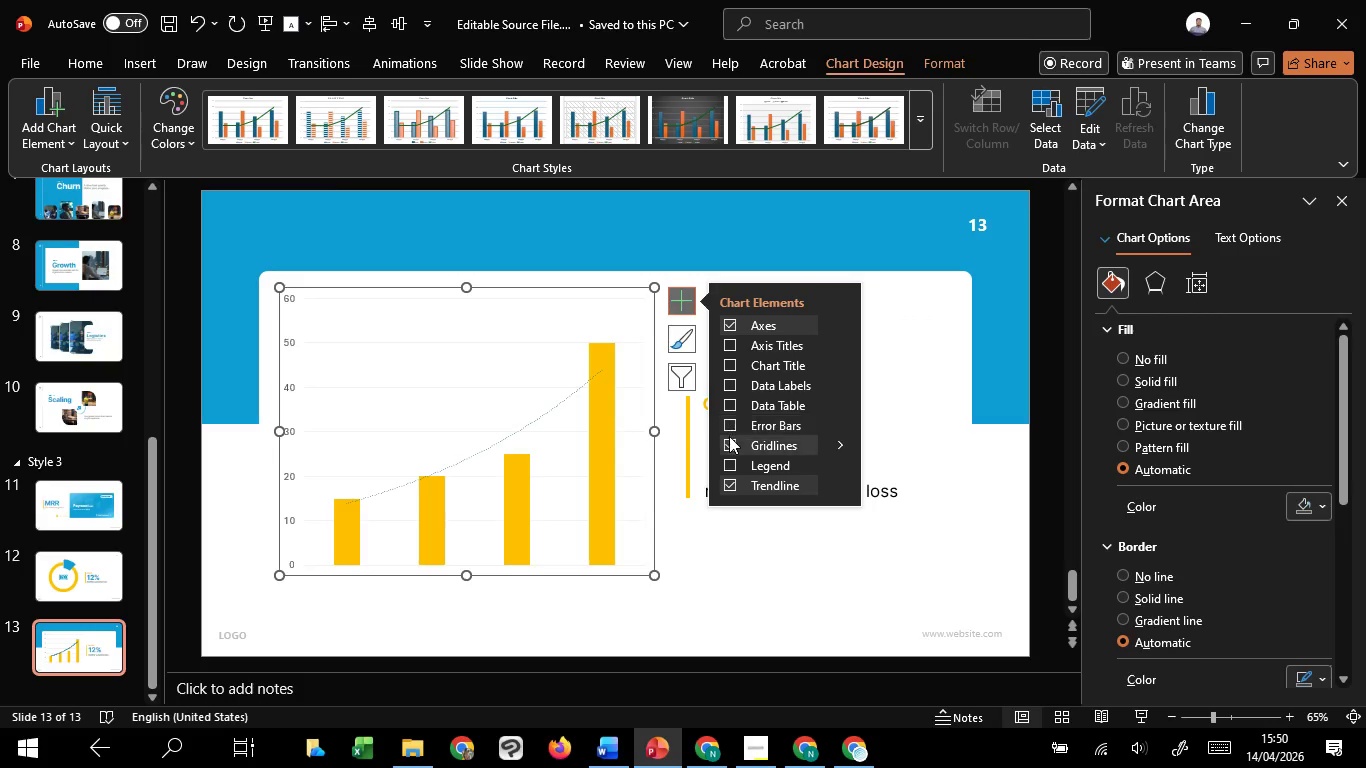 
left_click([727, 443])
 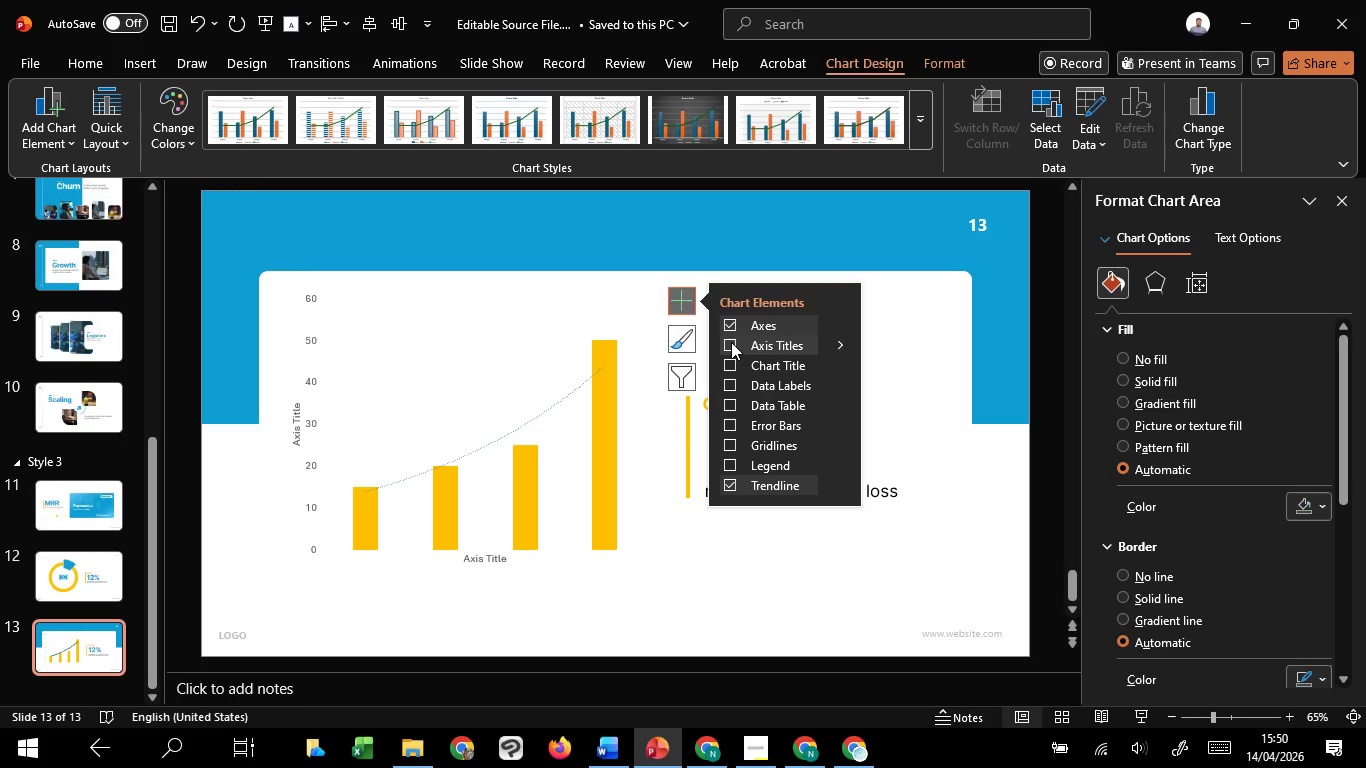 
wait(5.3)
 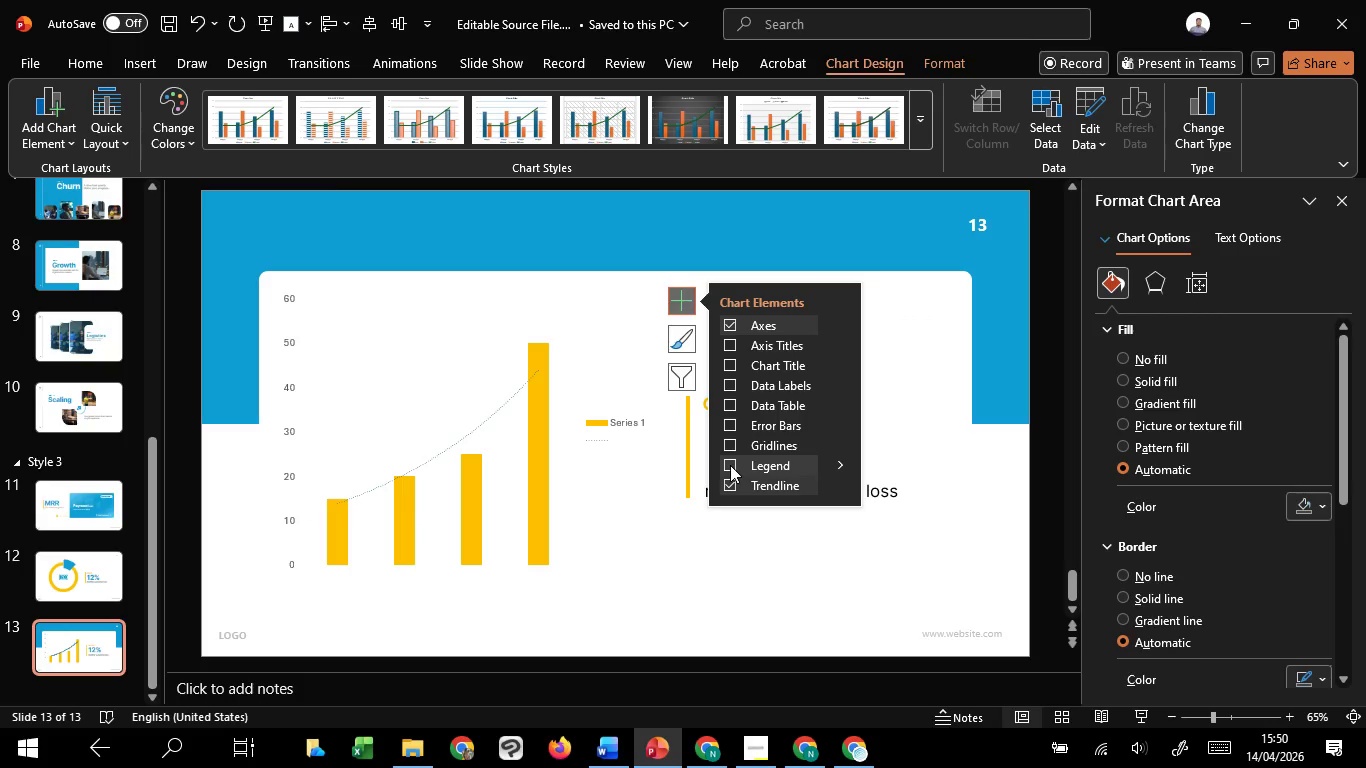 
left_click([619, 432])
 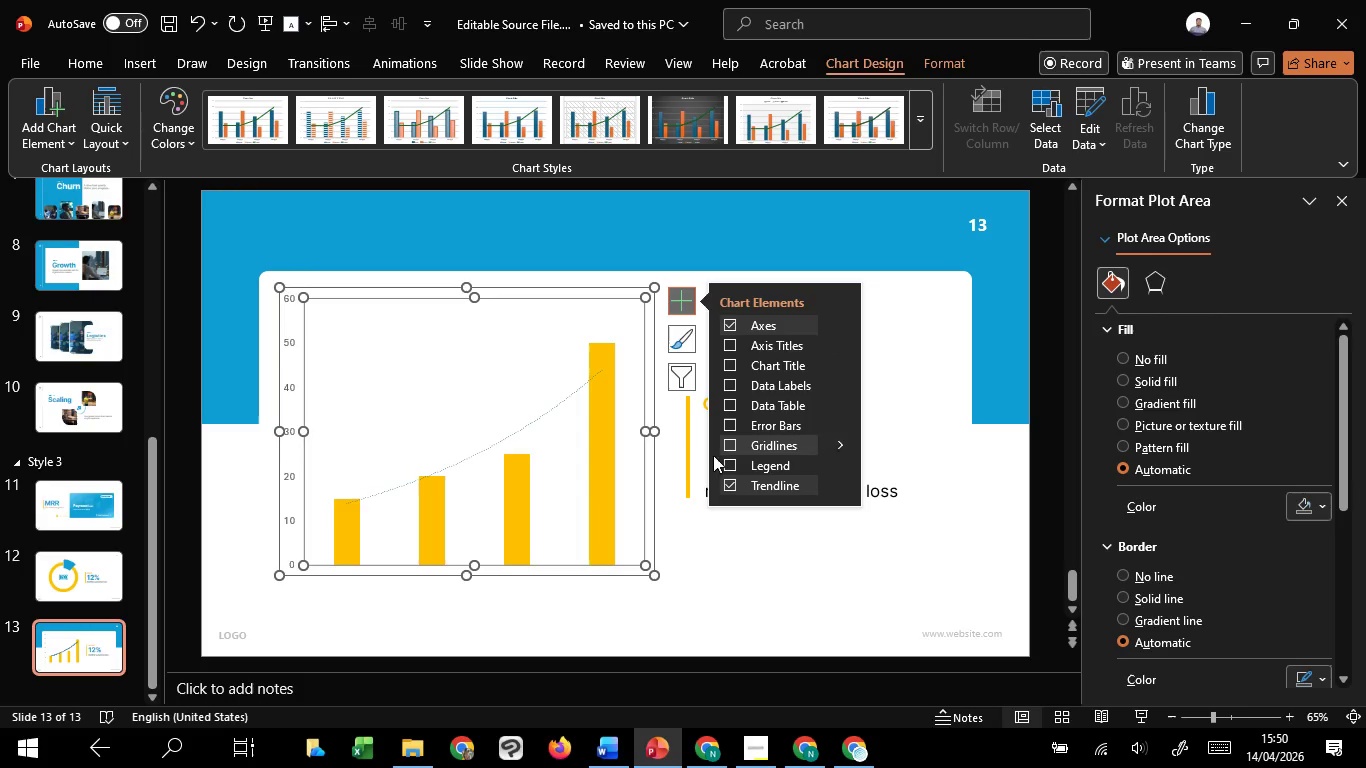 
left_click([637, 381])
 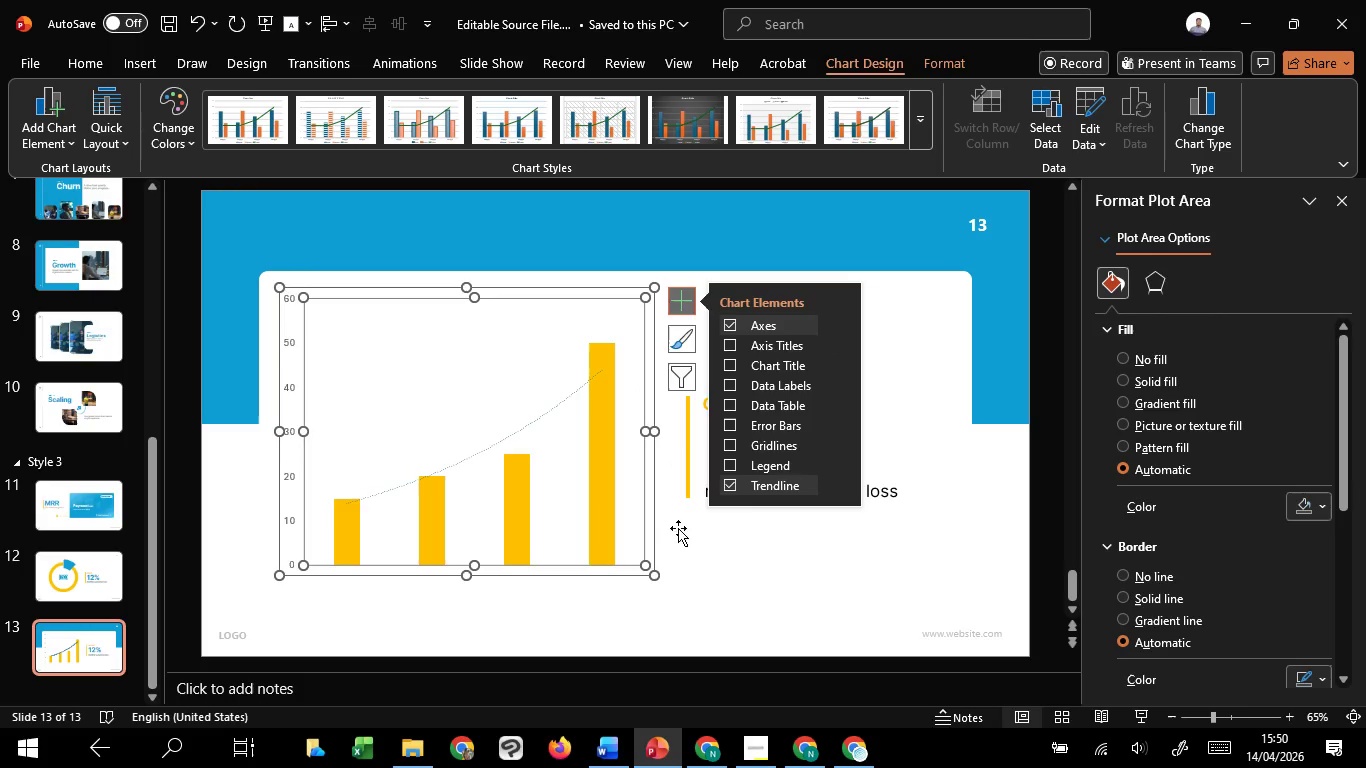 
left_click([678, 547])
 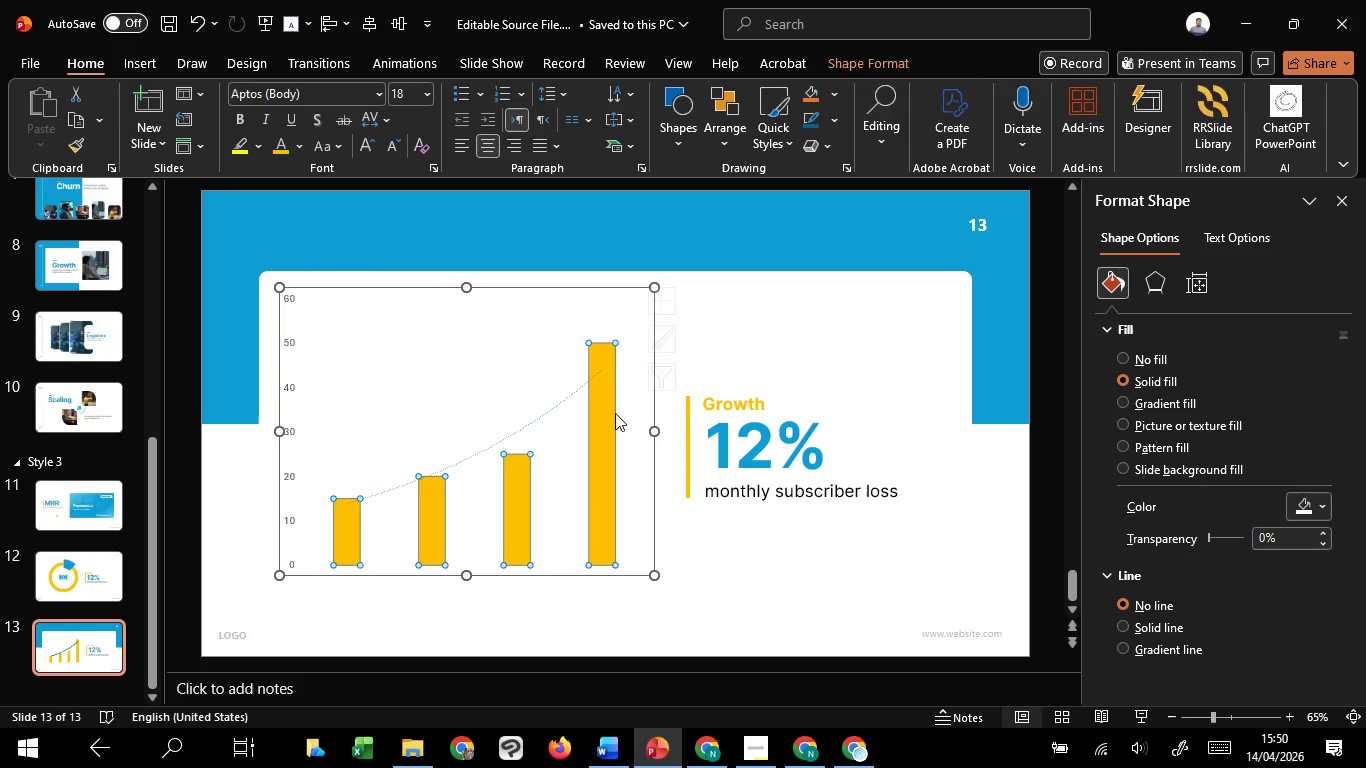 
double_click([615, 413])
 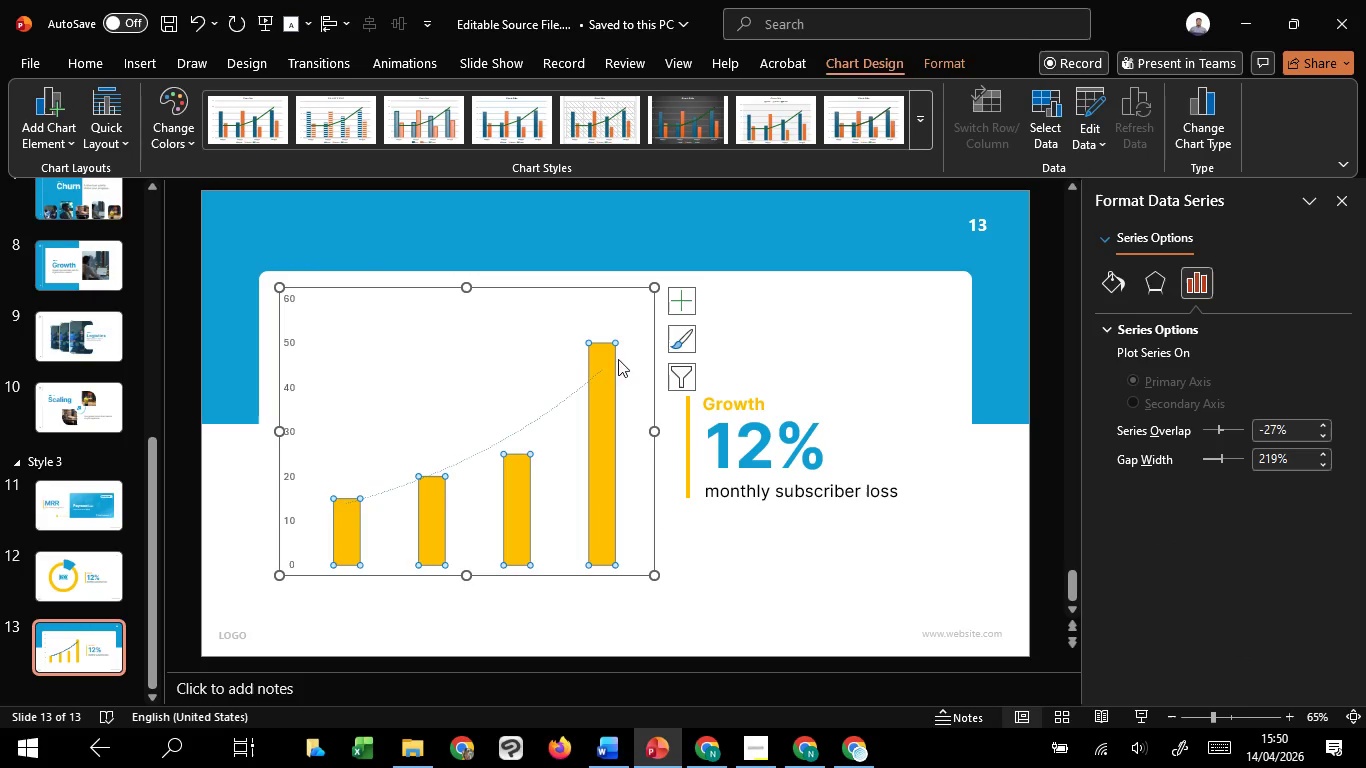 
left_click([603, 371])
 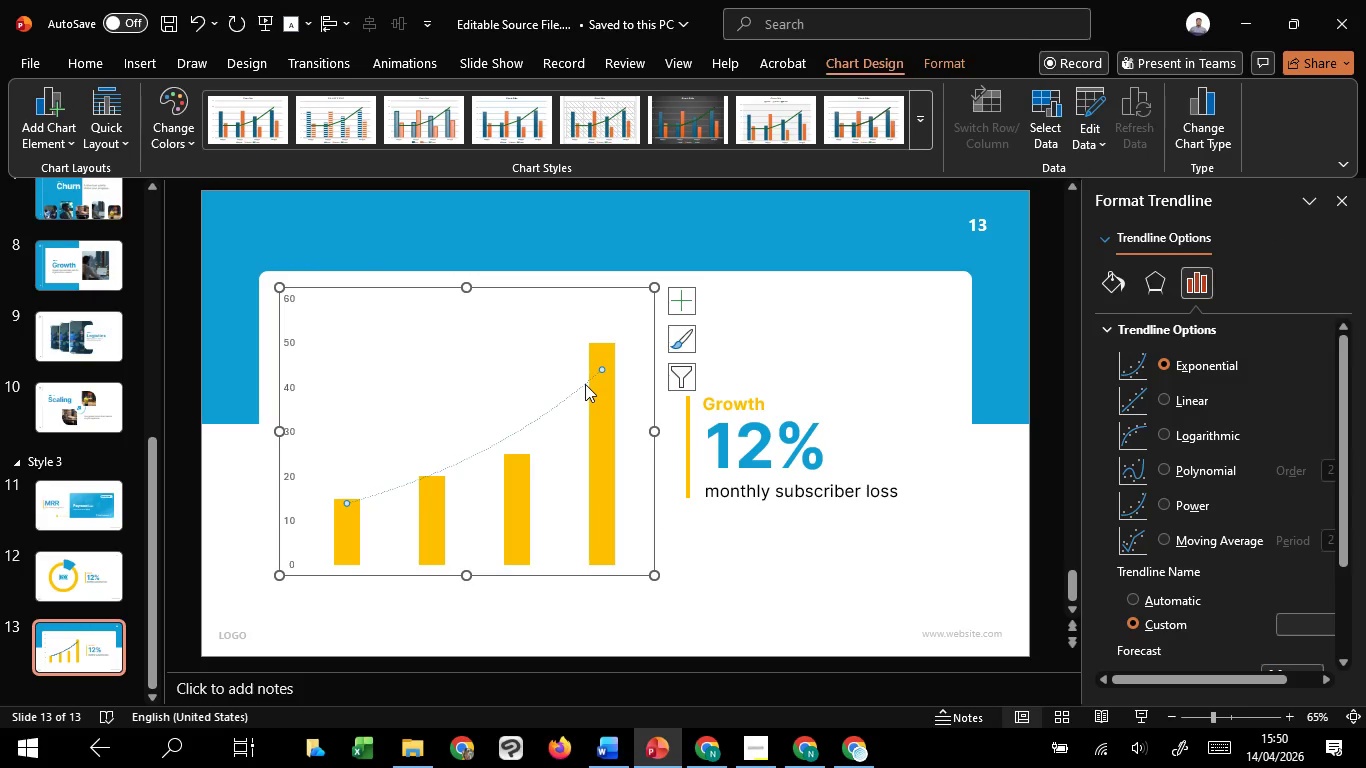 
left_click([585, 384])
 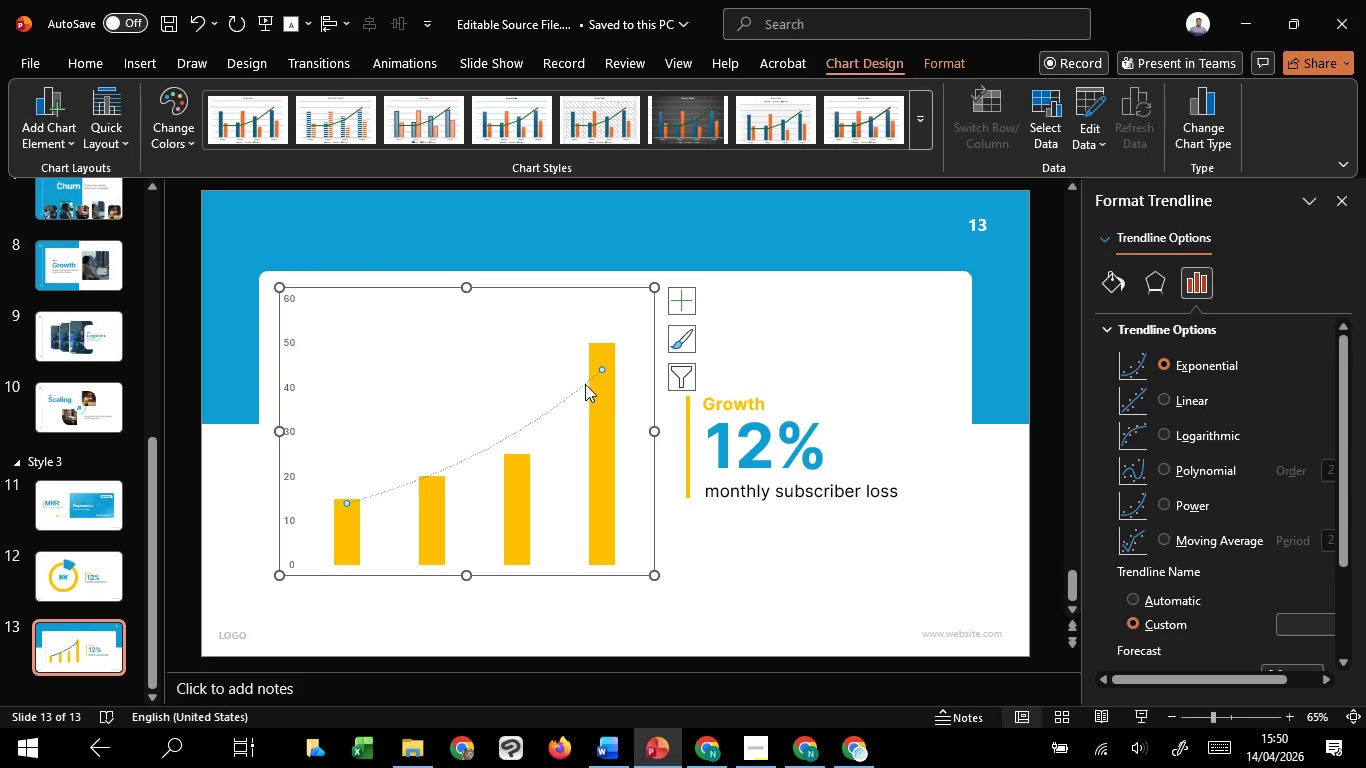 
key(Delete)
 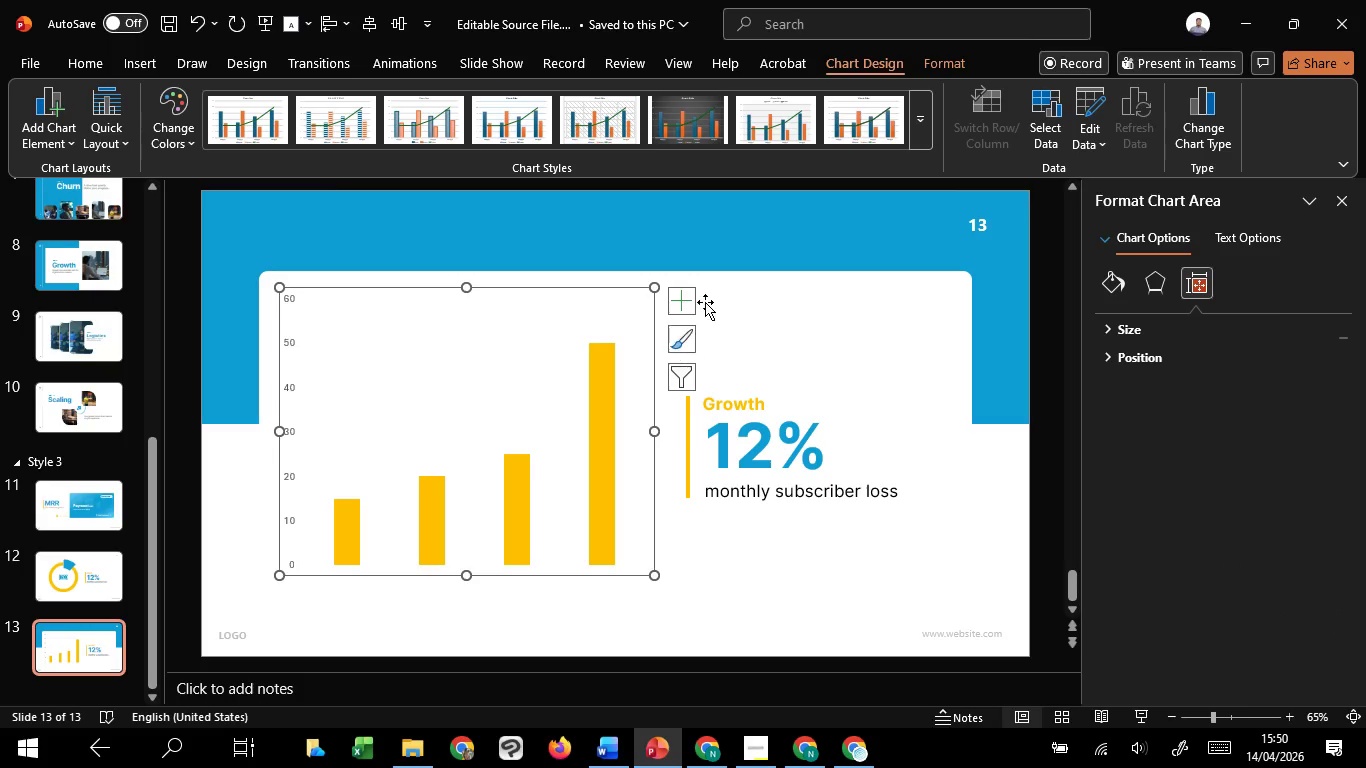 
left_click([681, 311])
 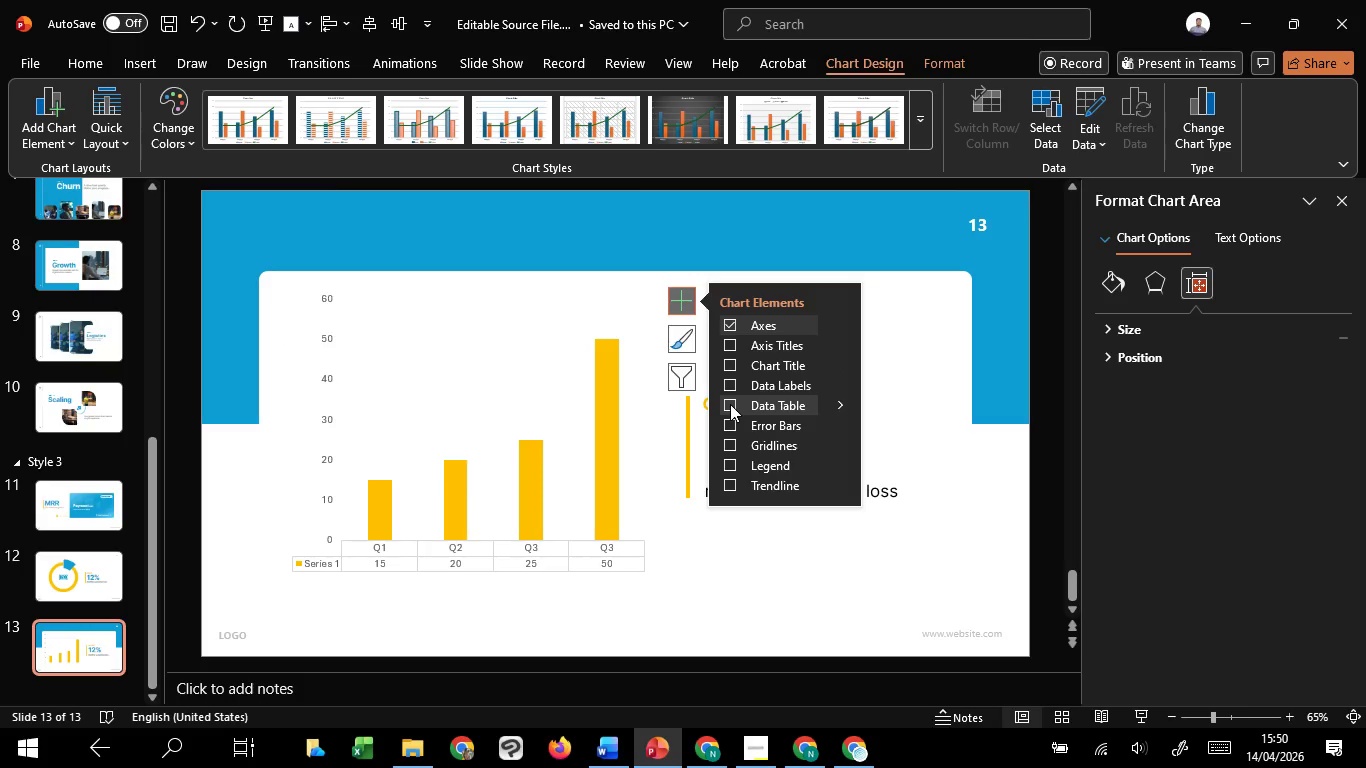 
wait(15.88)
 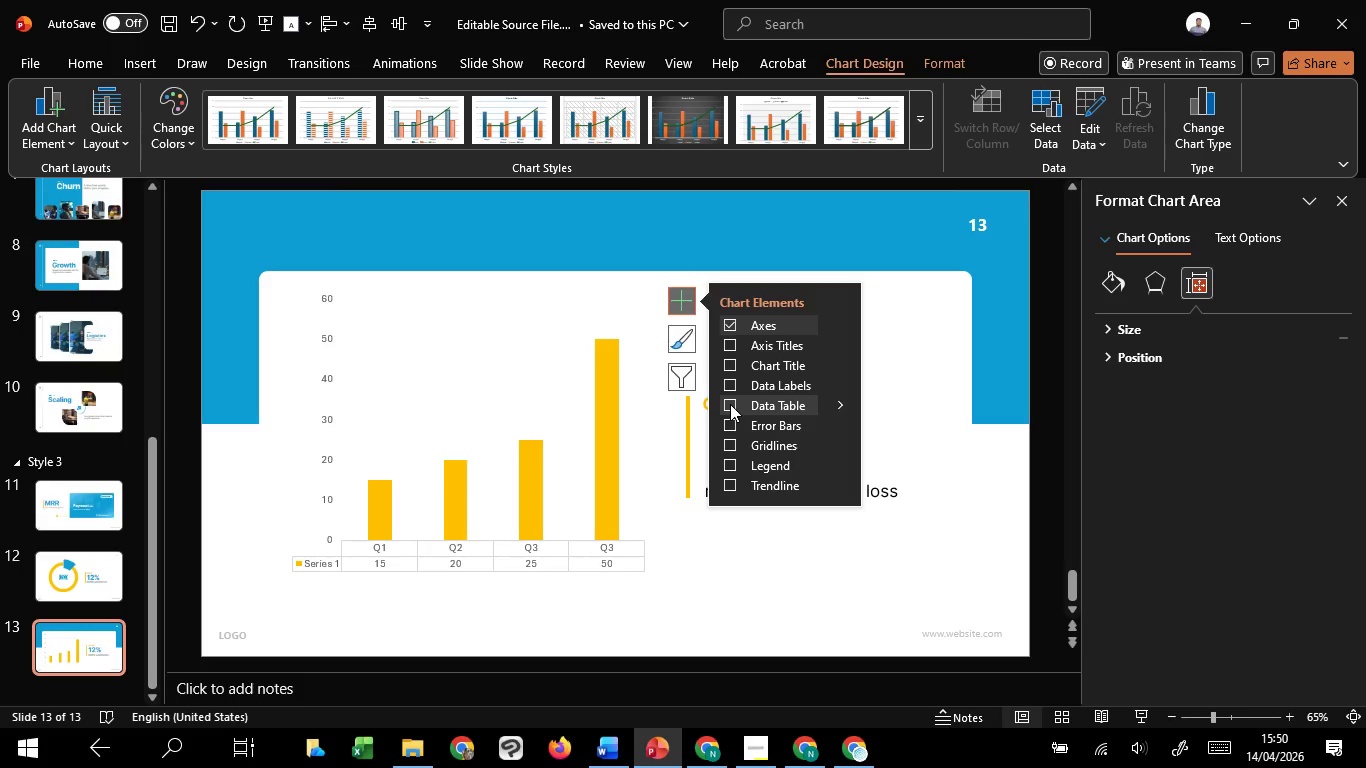 
left_click([782, 341])
 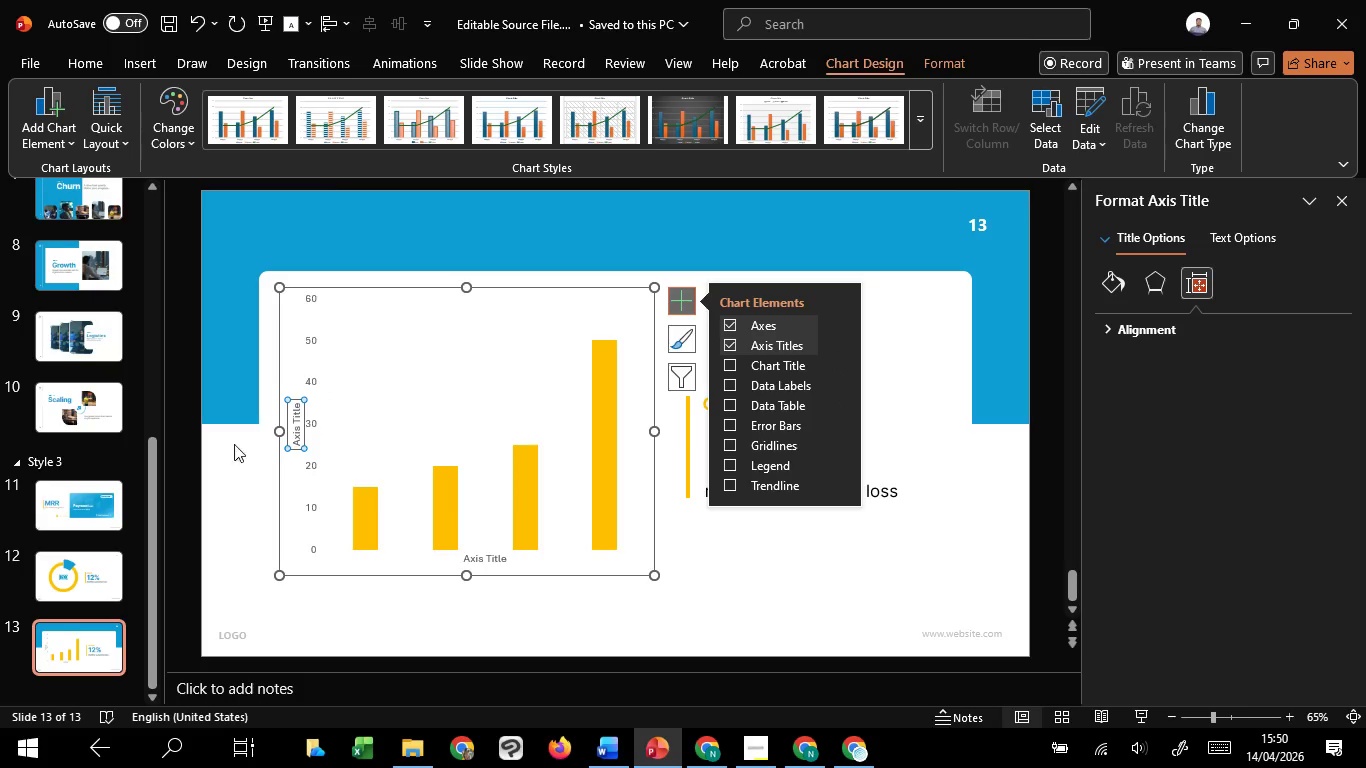 
left_click([294, 413])
 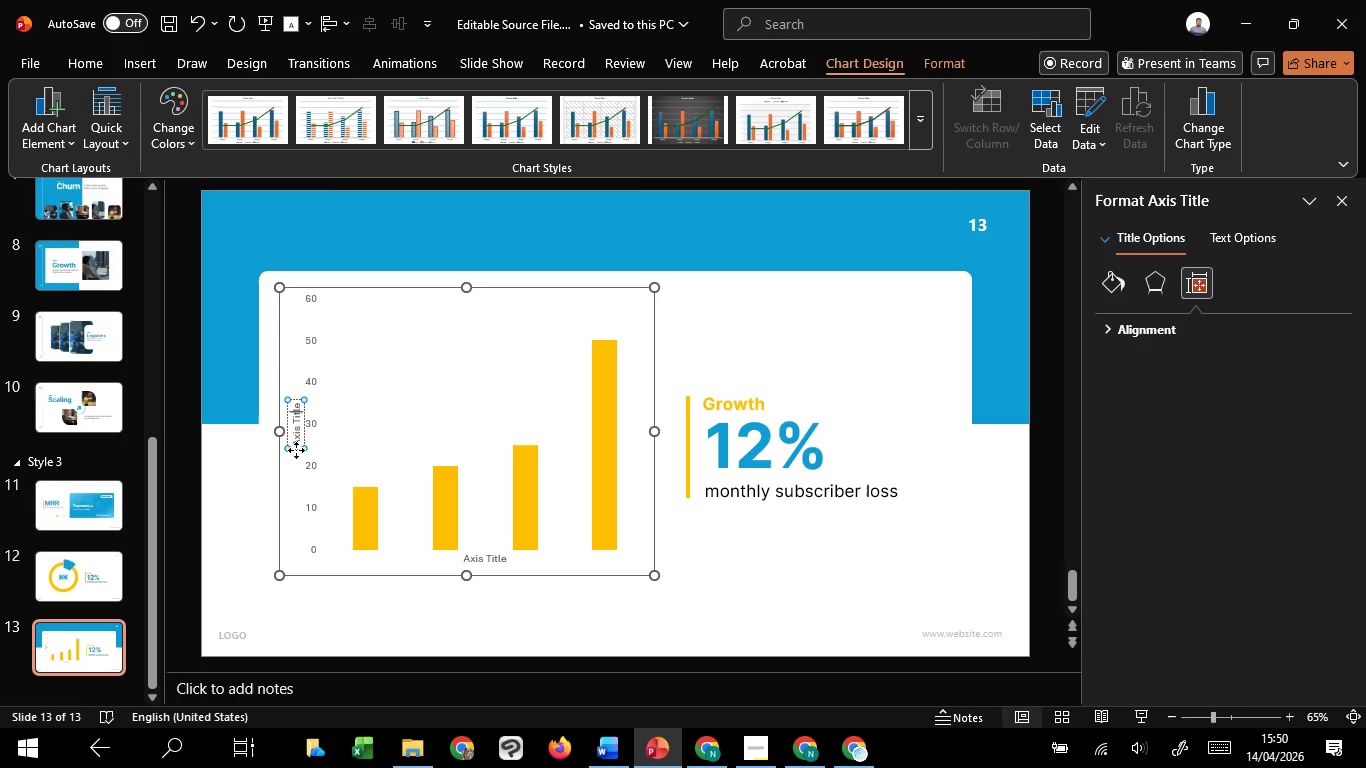 
left_click([296, 450])
 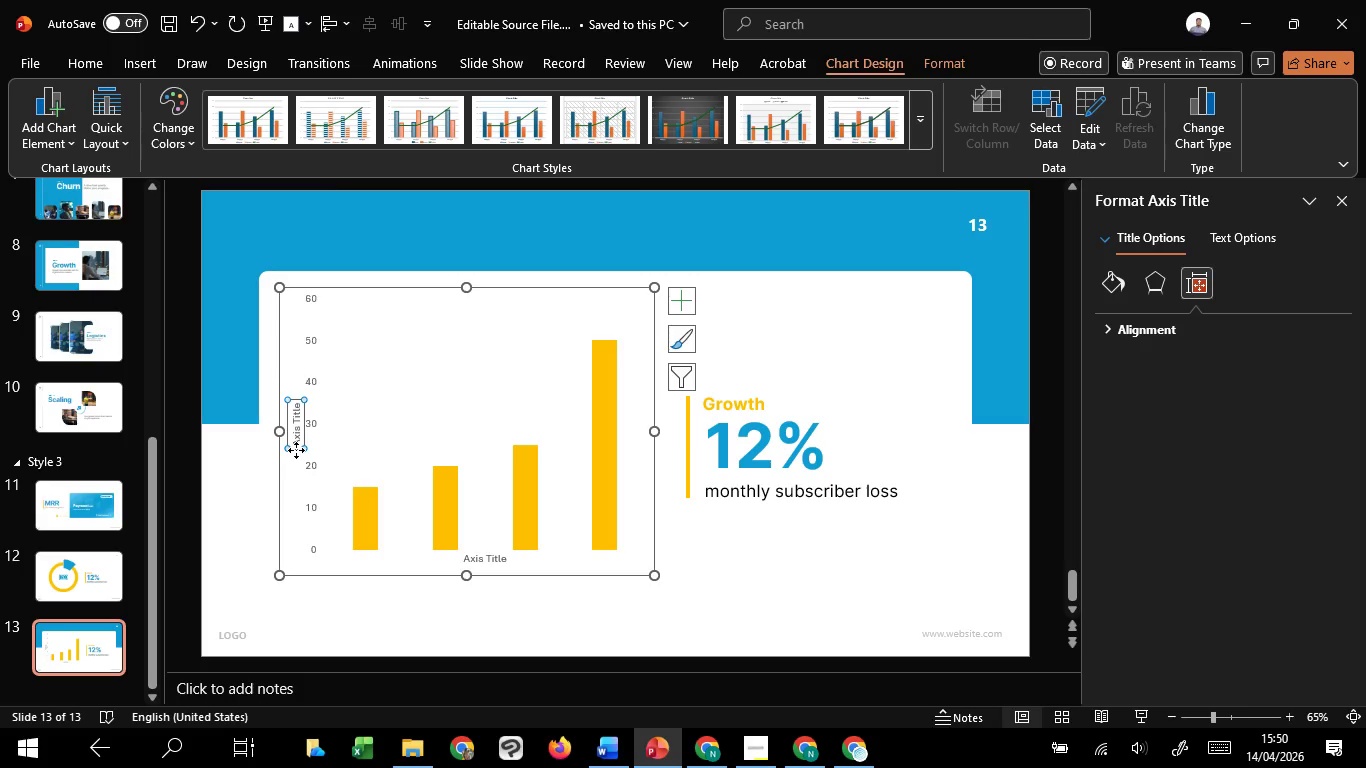 
key(Delete)
 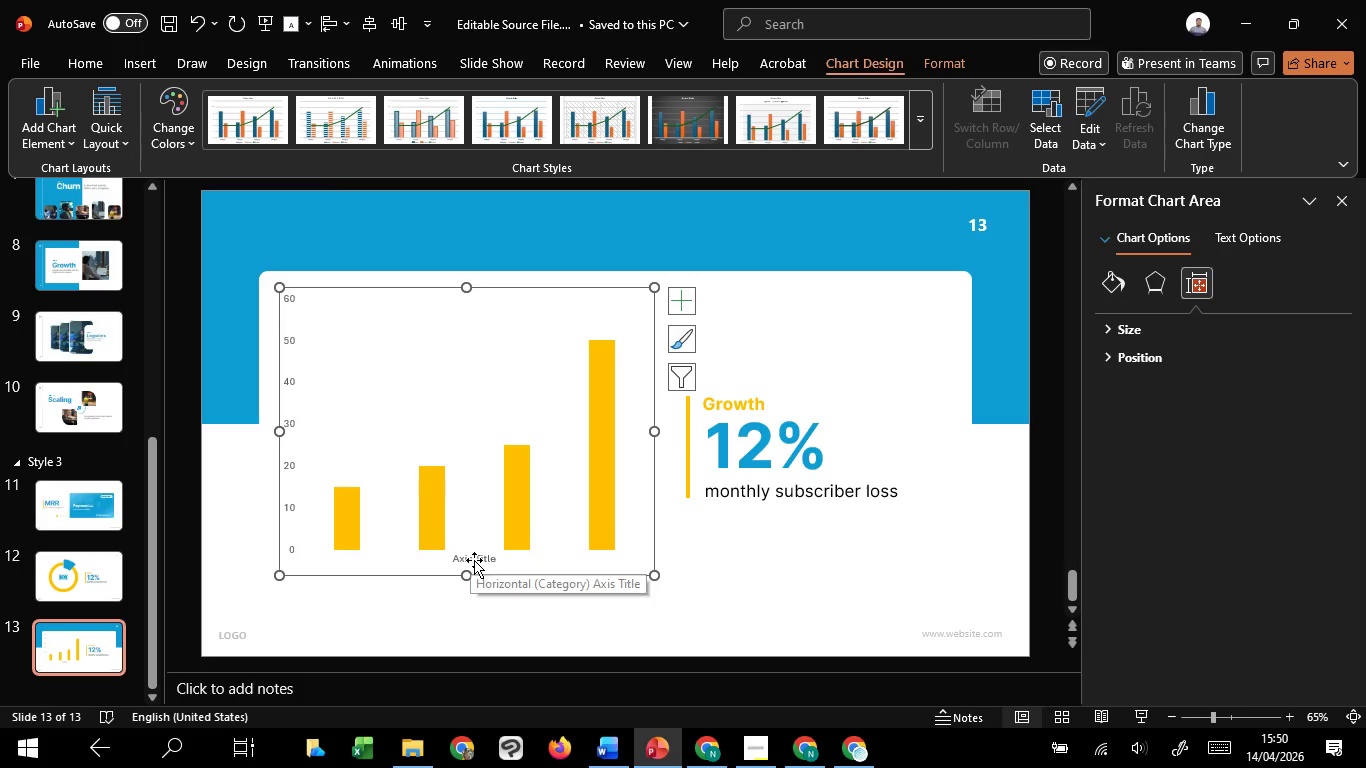 
double_click([474, 560])
 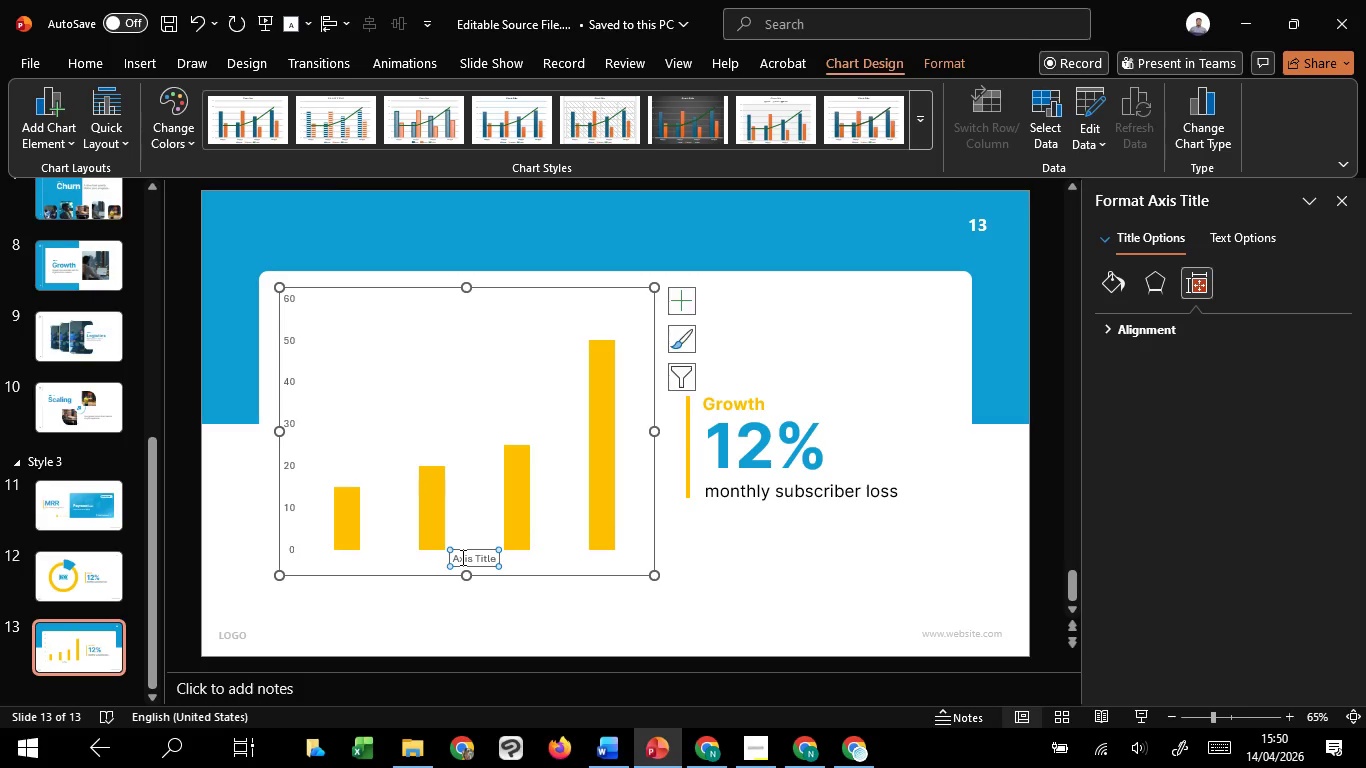 
left_click_drag(start_coordinate=[461, 557], to_coordinate=[509, 553])
 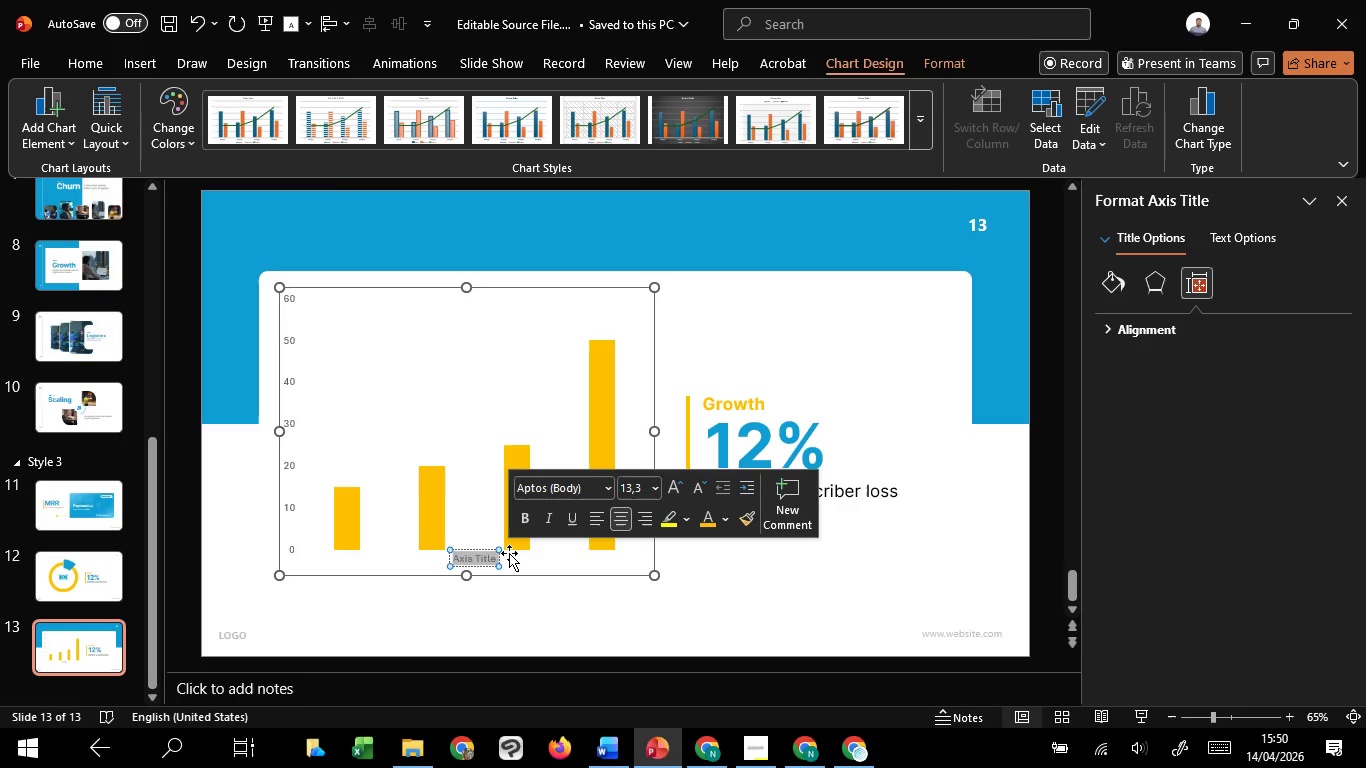 
type(-q1)
 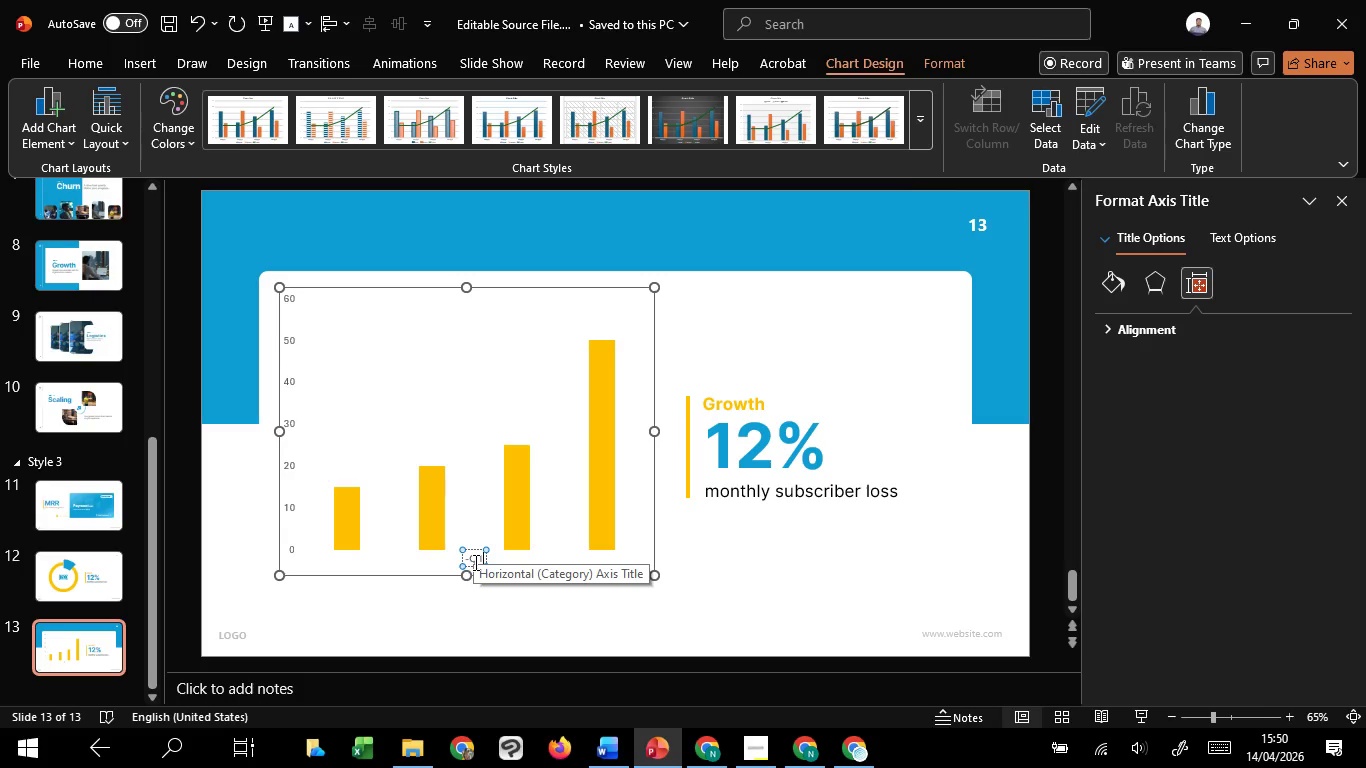 
wait(6.23)
 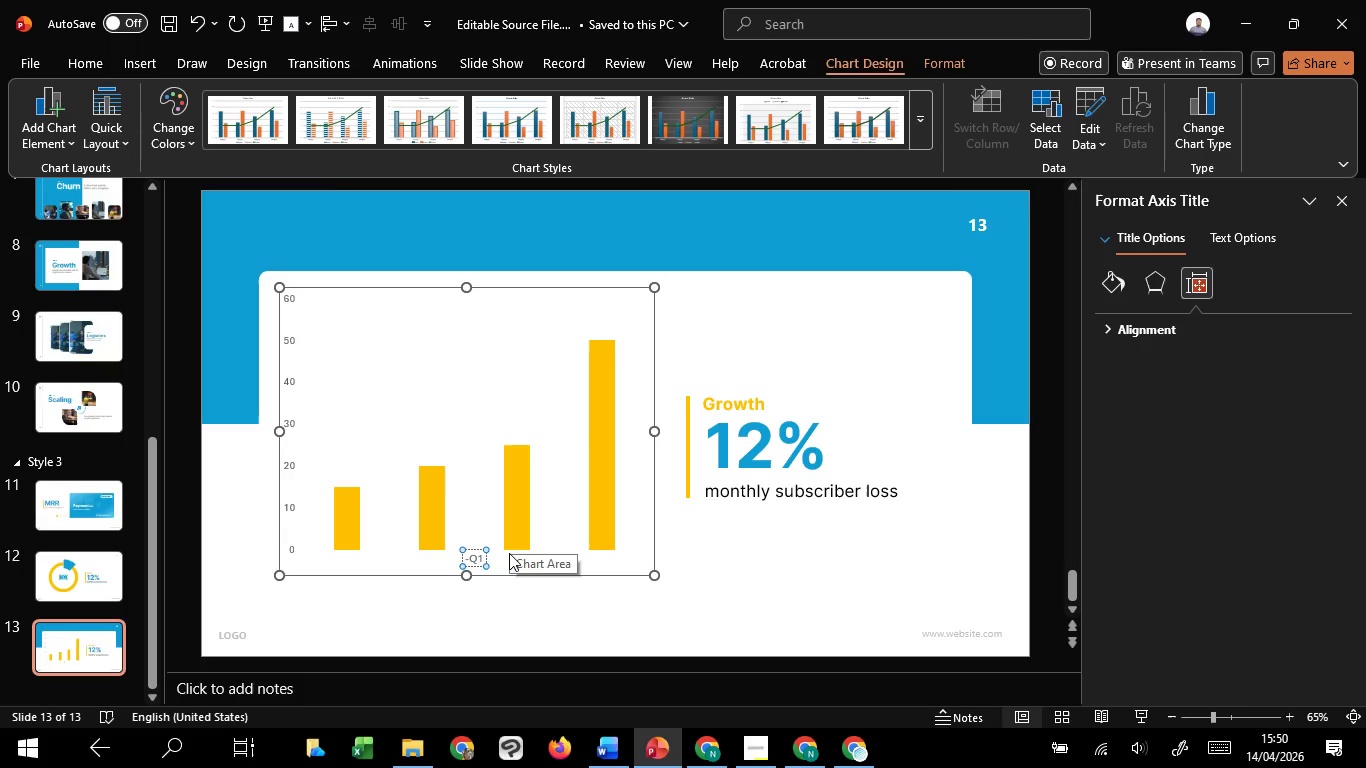 
type( -q2 -q3 - q4)
 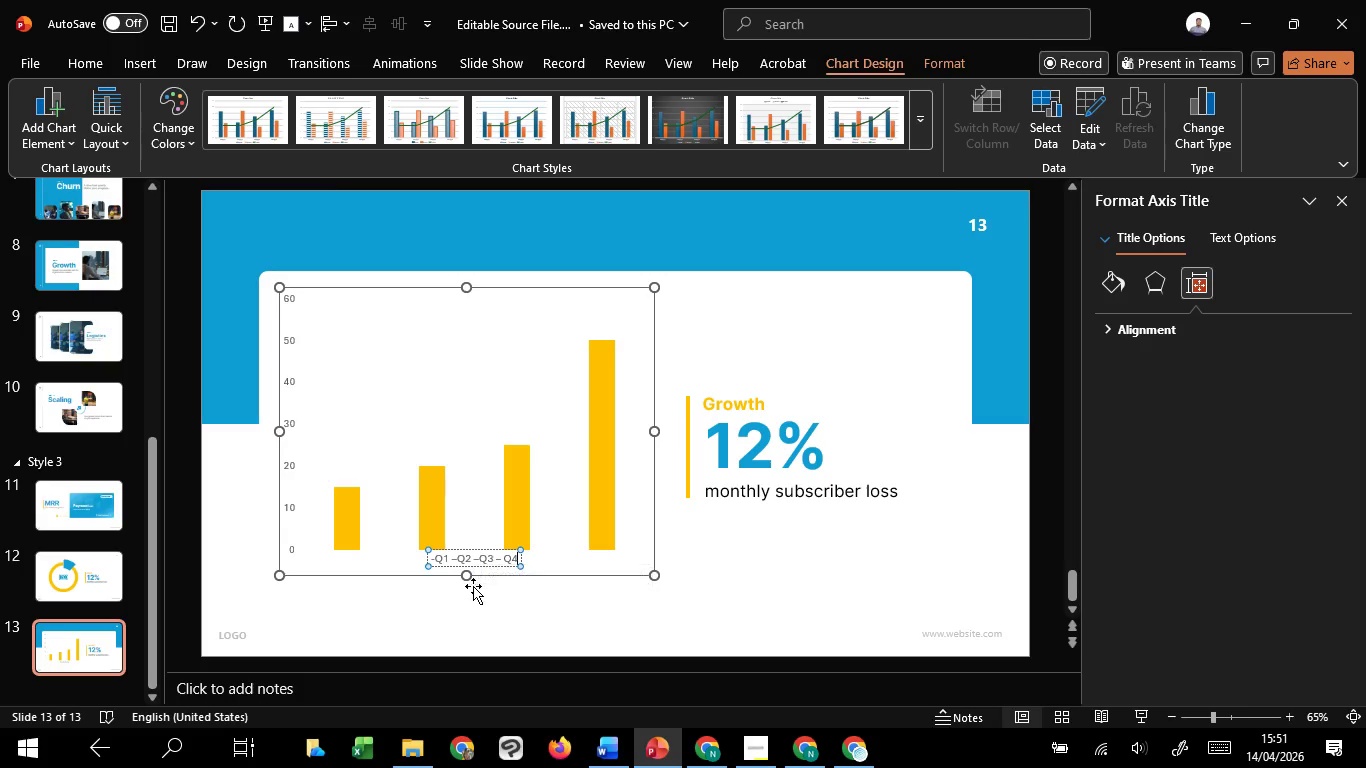 
key(Control+A)
 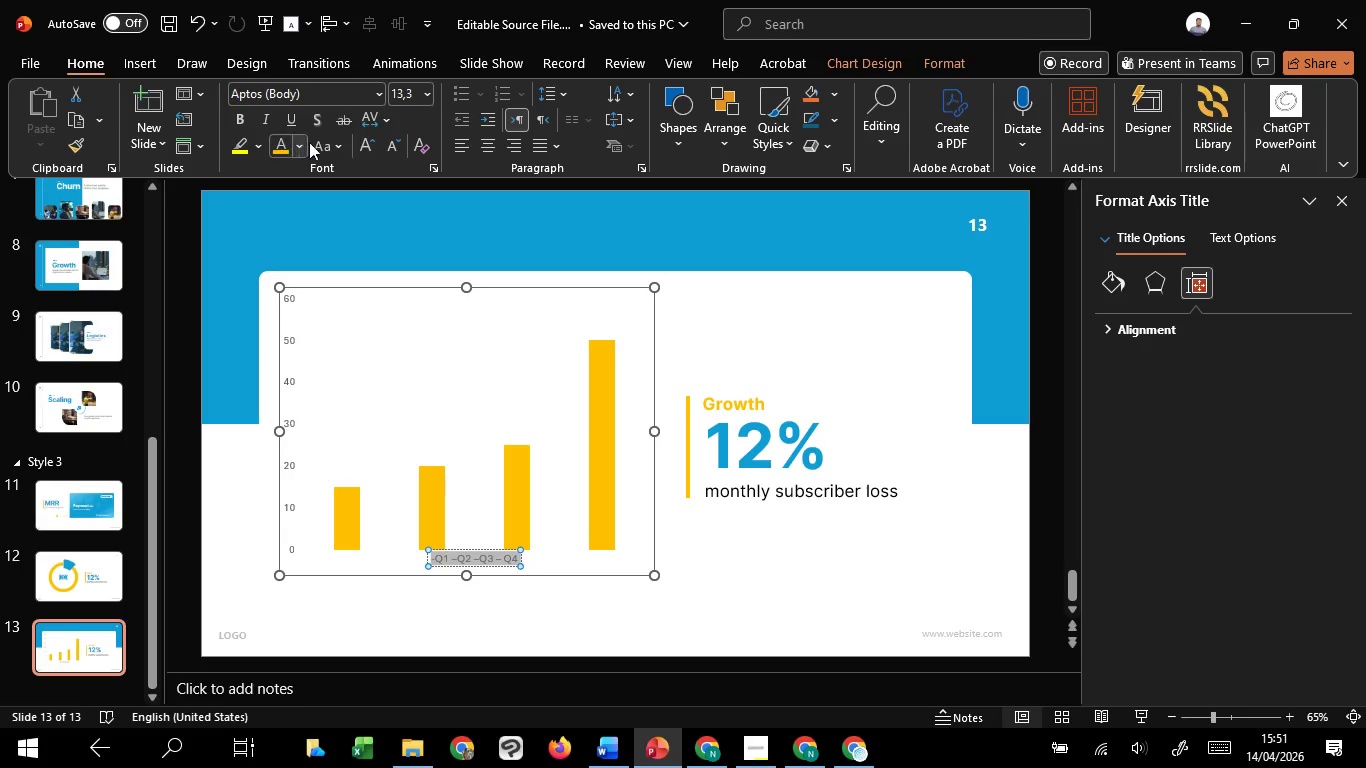 
left_click([236, 116])
 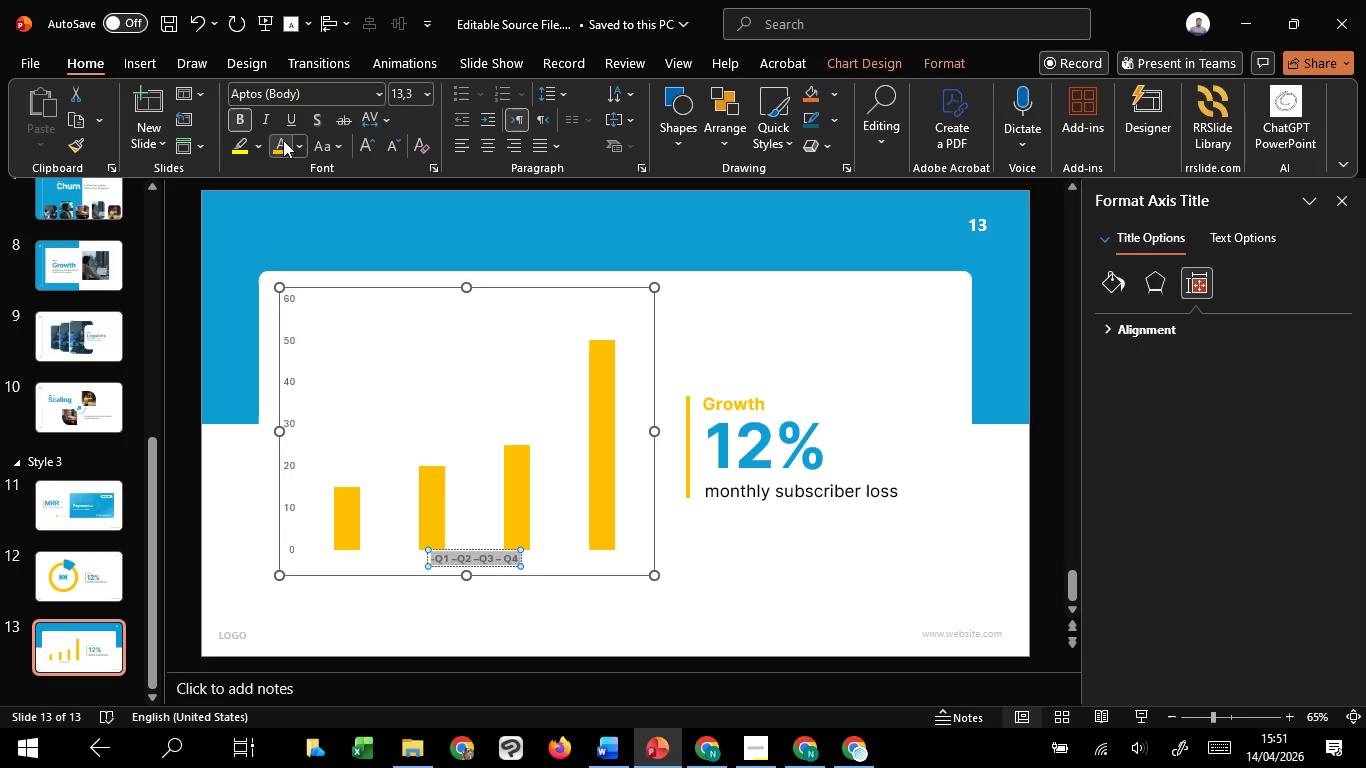 
left_click([292, 142])
 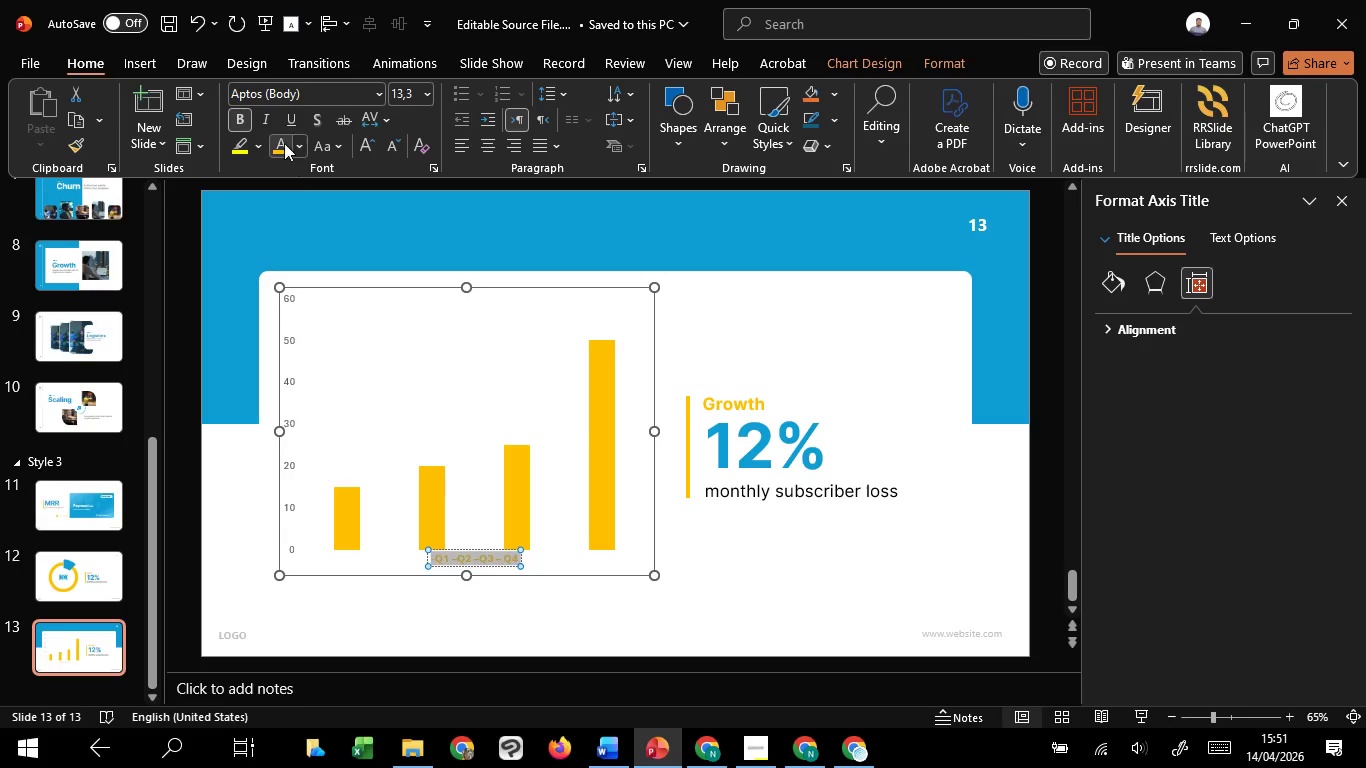 
left_click([283, 142])
 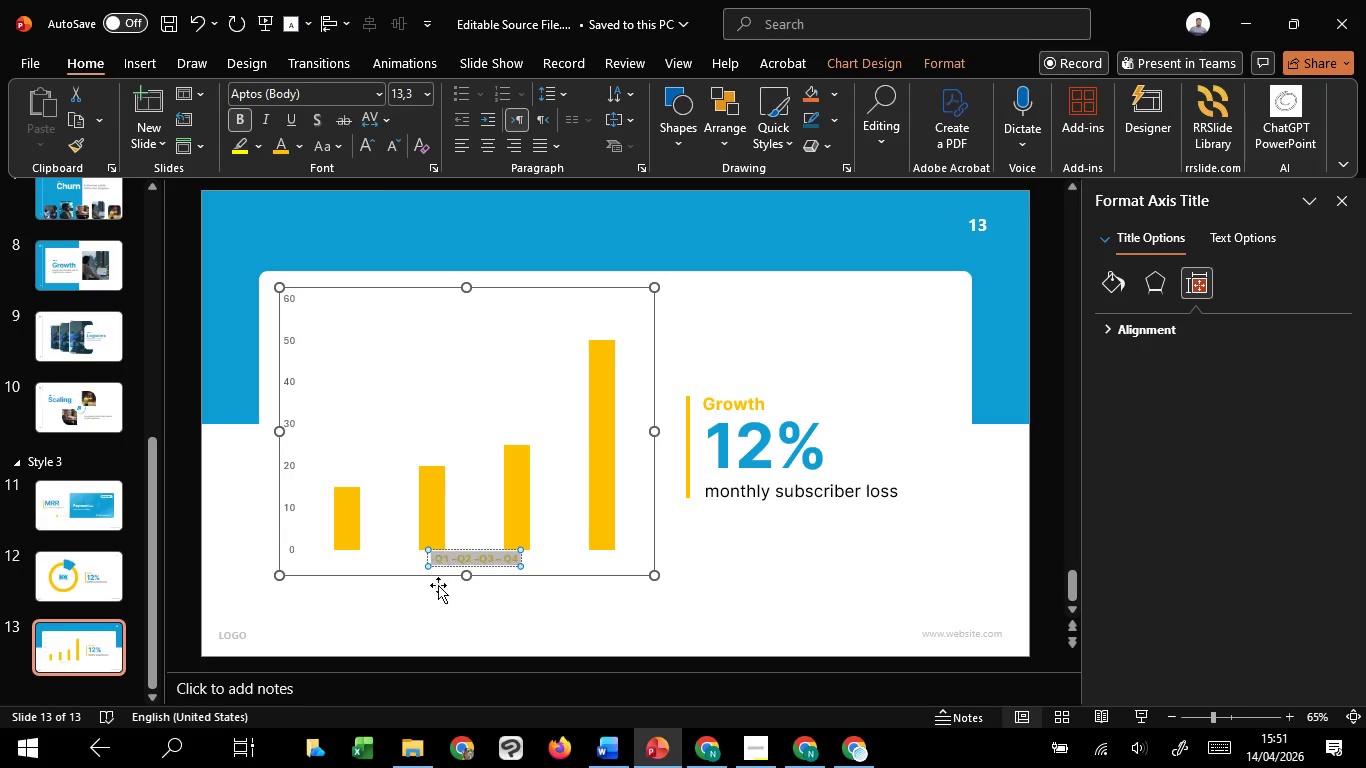 
left_click([437, 611])
 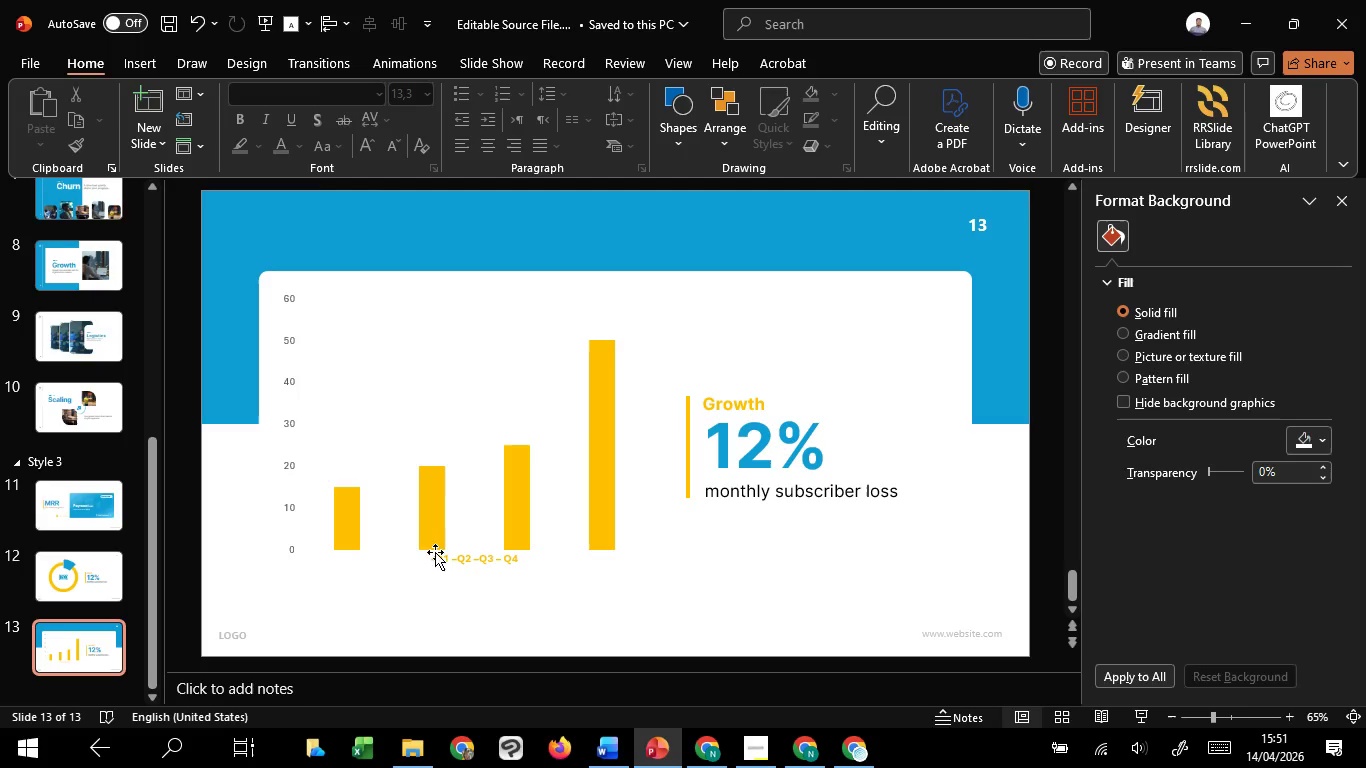 
left_click([440, 558])
 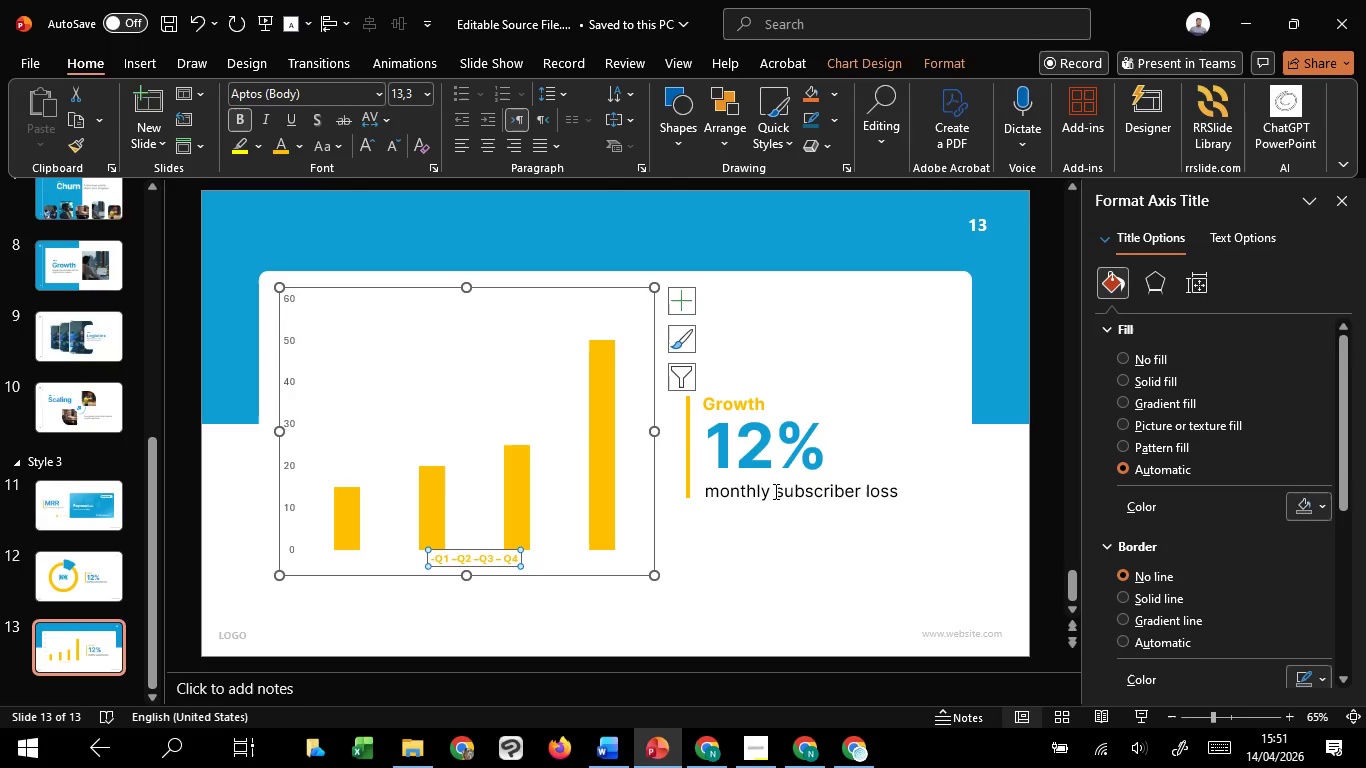 
left_click([717, 439])
 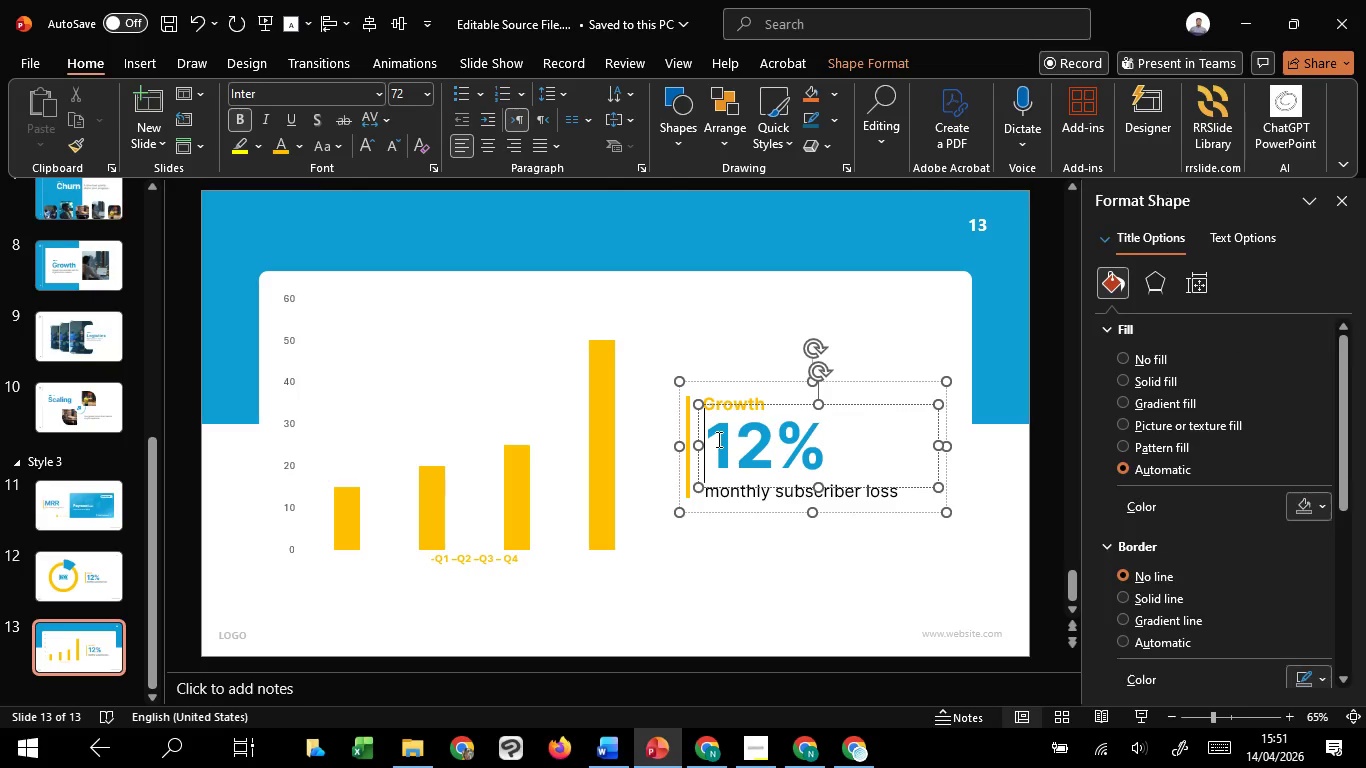 
left_click_drag(start_coordinate=[717, 439], to_coordinate=[828, 443])
 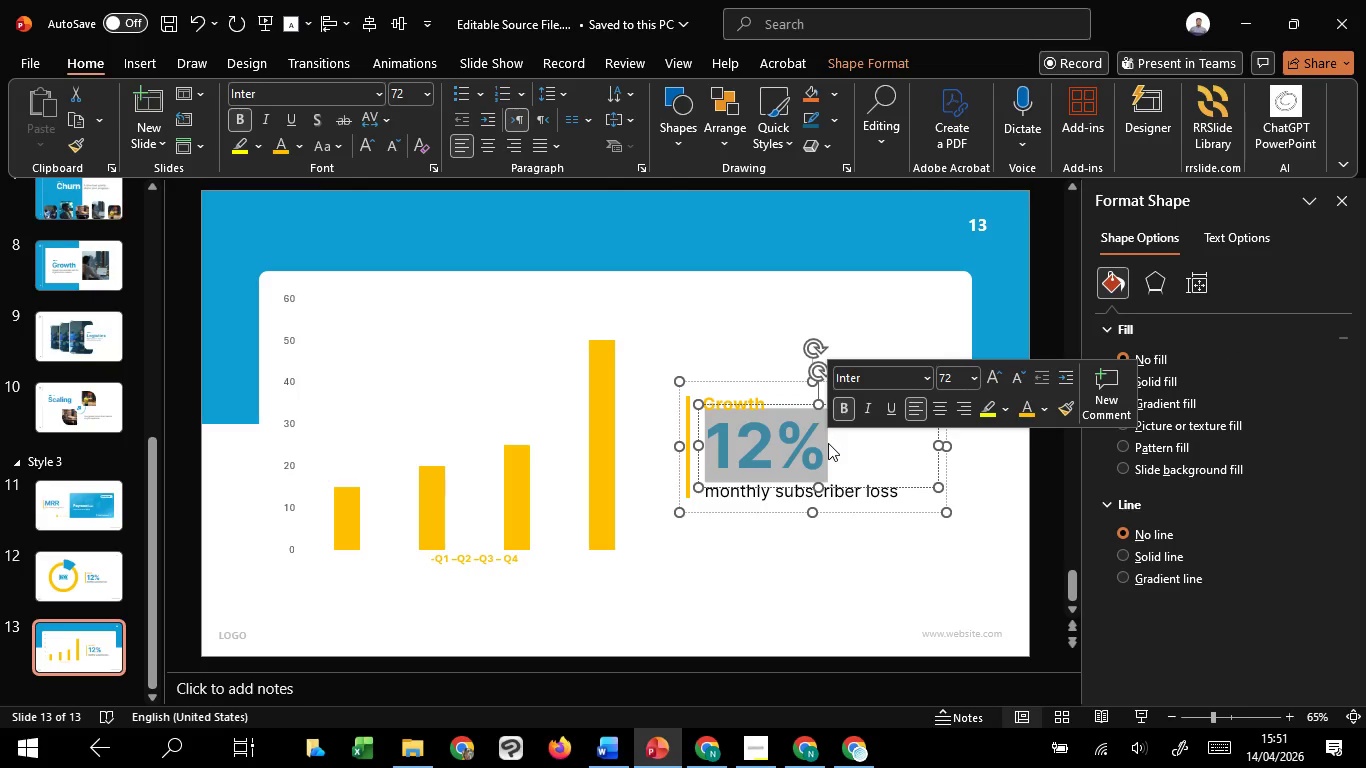 
type(q1 - q5)
key(Backspace)
type(4)
 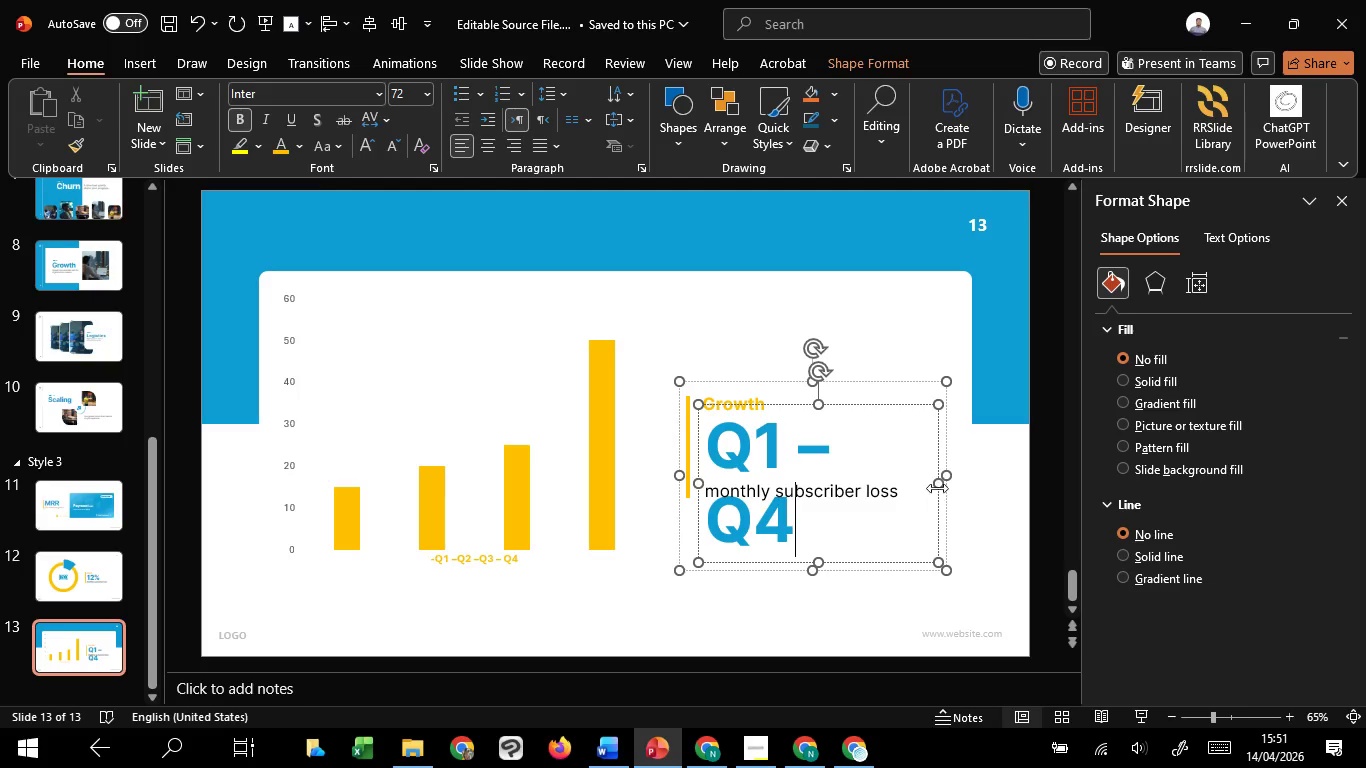 
left_click_drag(start_coordinate=[939, 487], to_coordinate=[953, 484])
 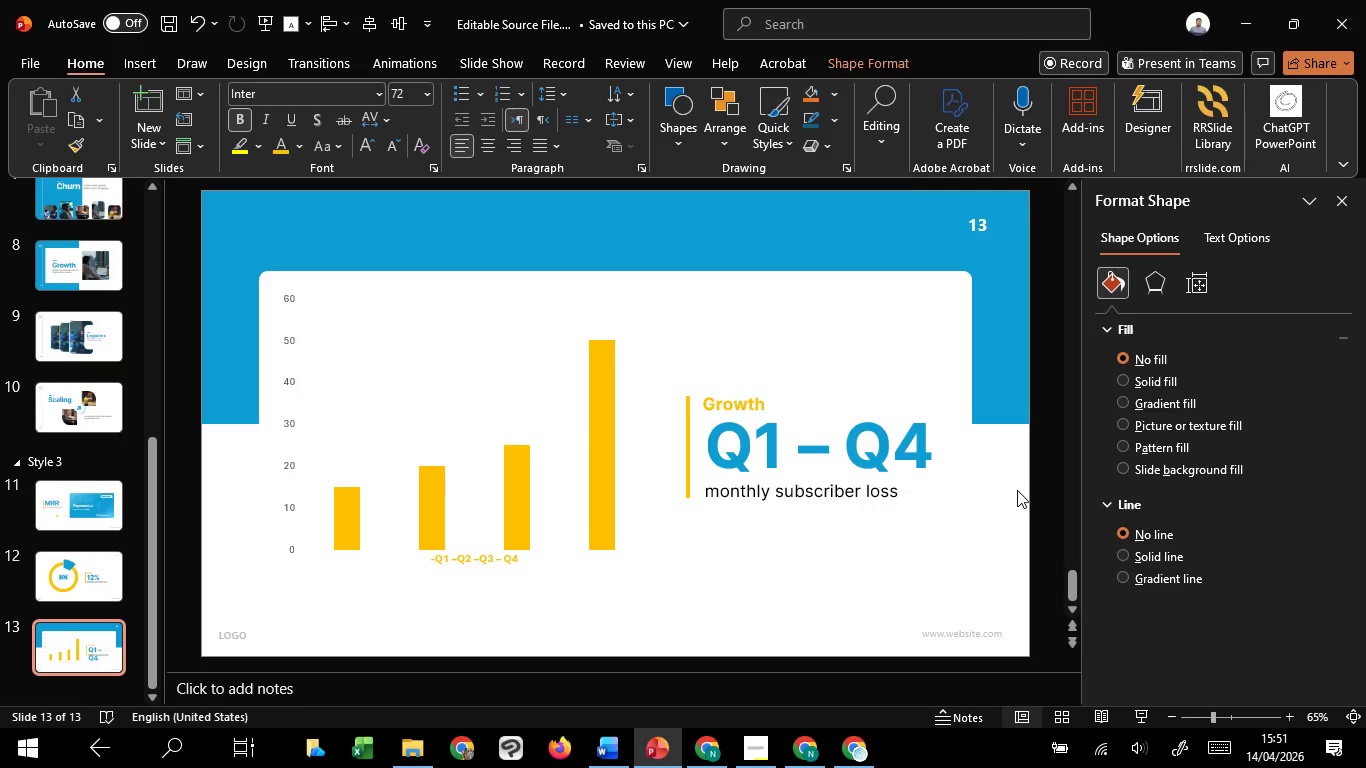 
left_click([1017, 490])
 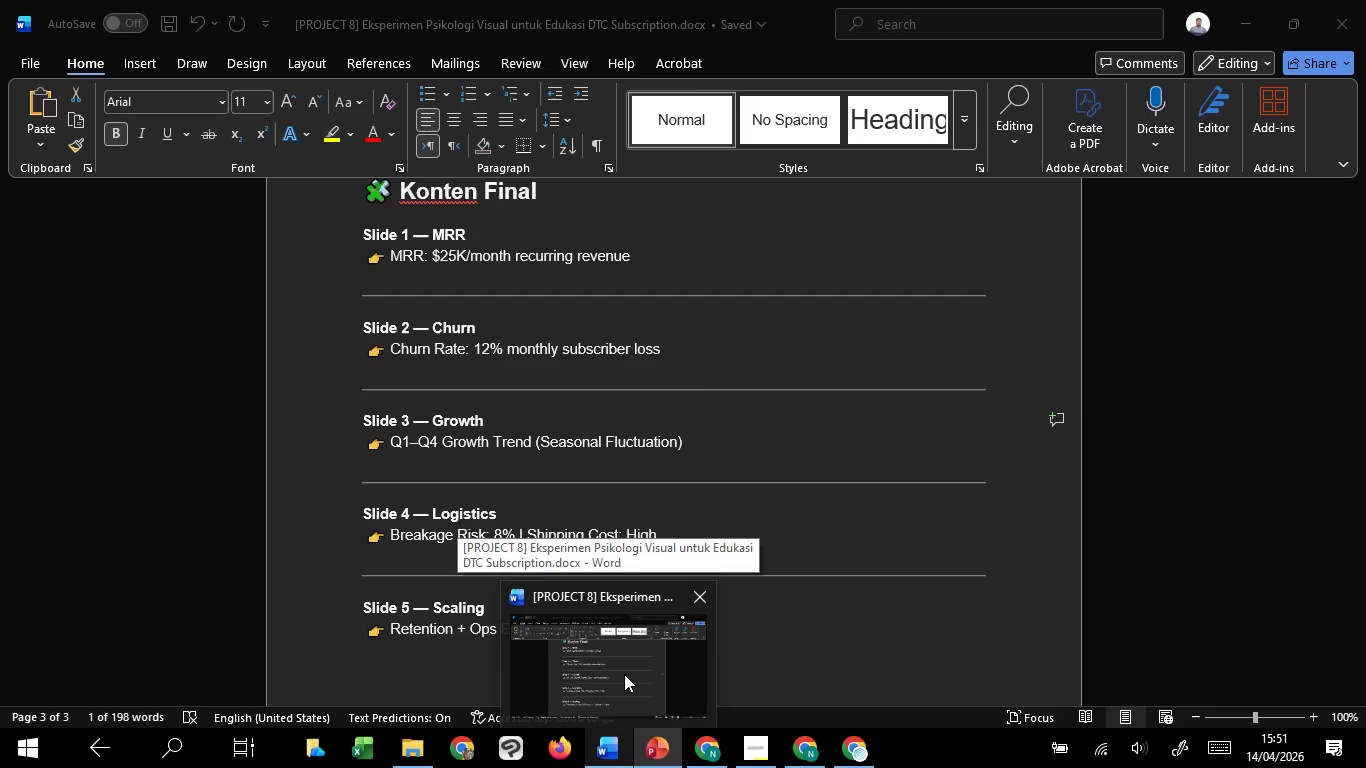 
wait(5.41)
 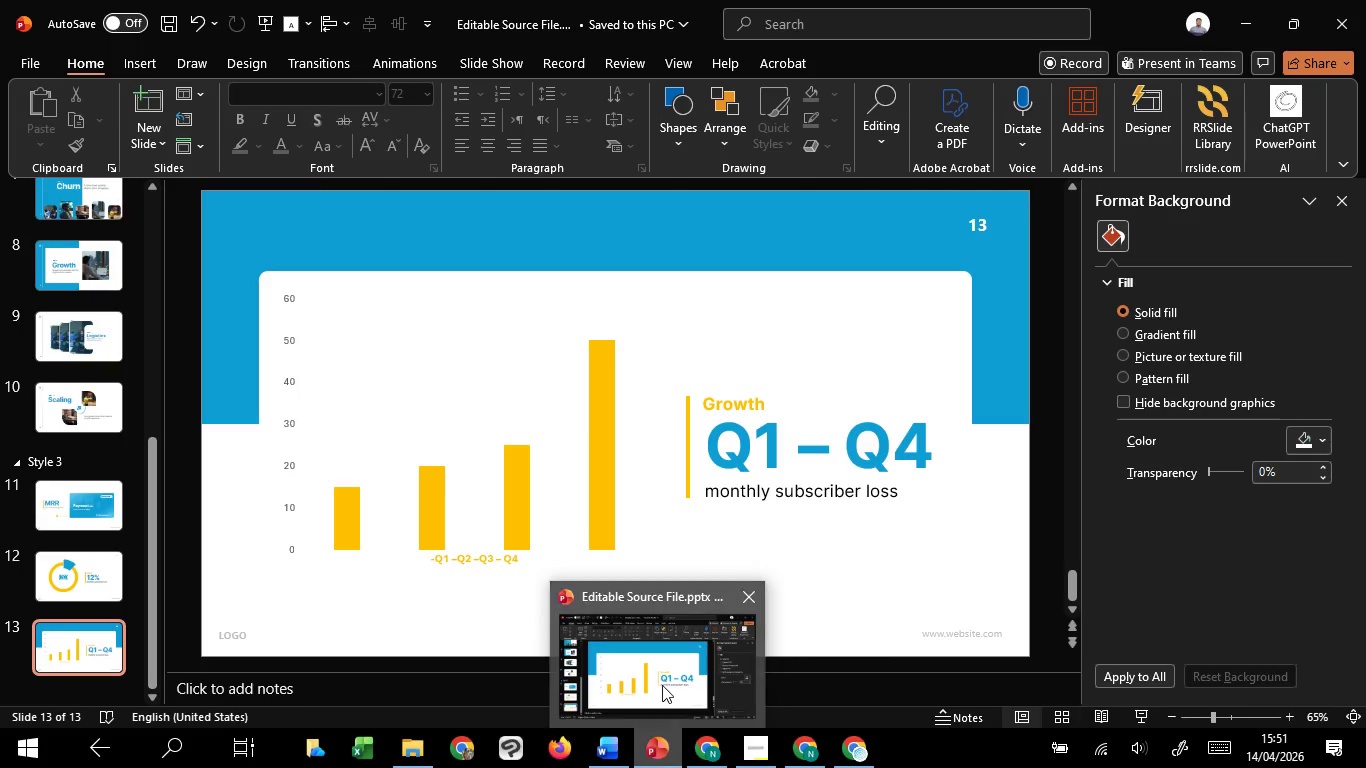 
left_click([624, 674])
 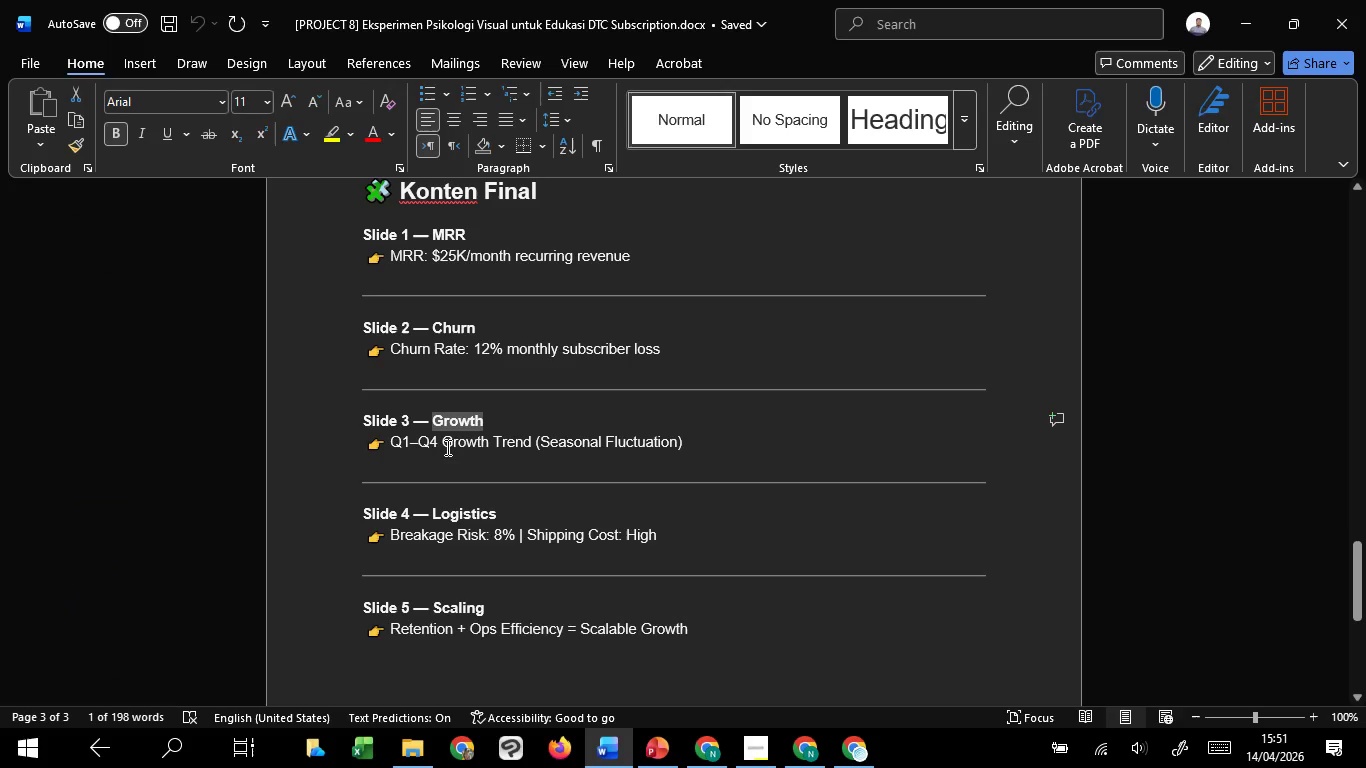 
left_click_drag(start_coordinate=[443, 443], to_coordinate=[681, 439])
 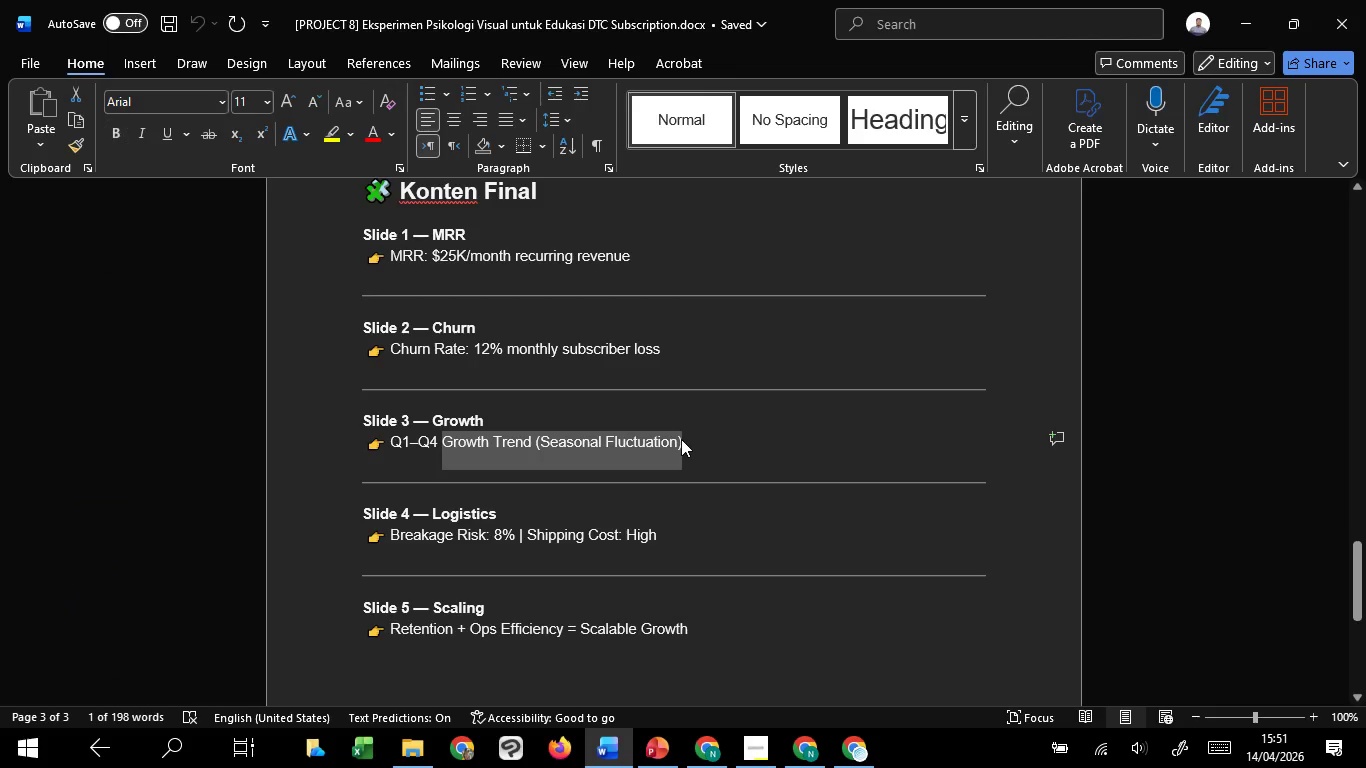 
key(Control+C)
 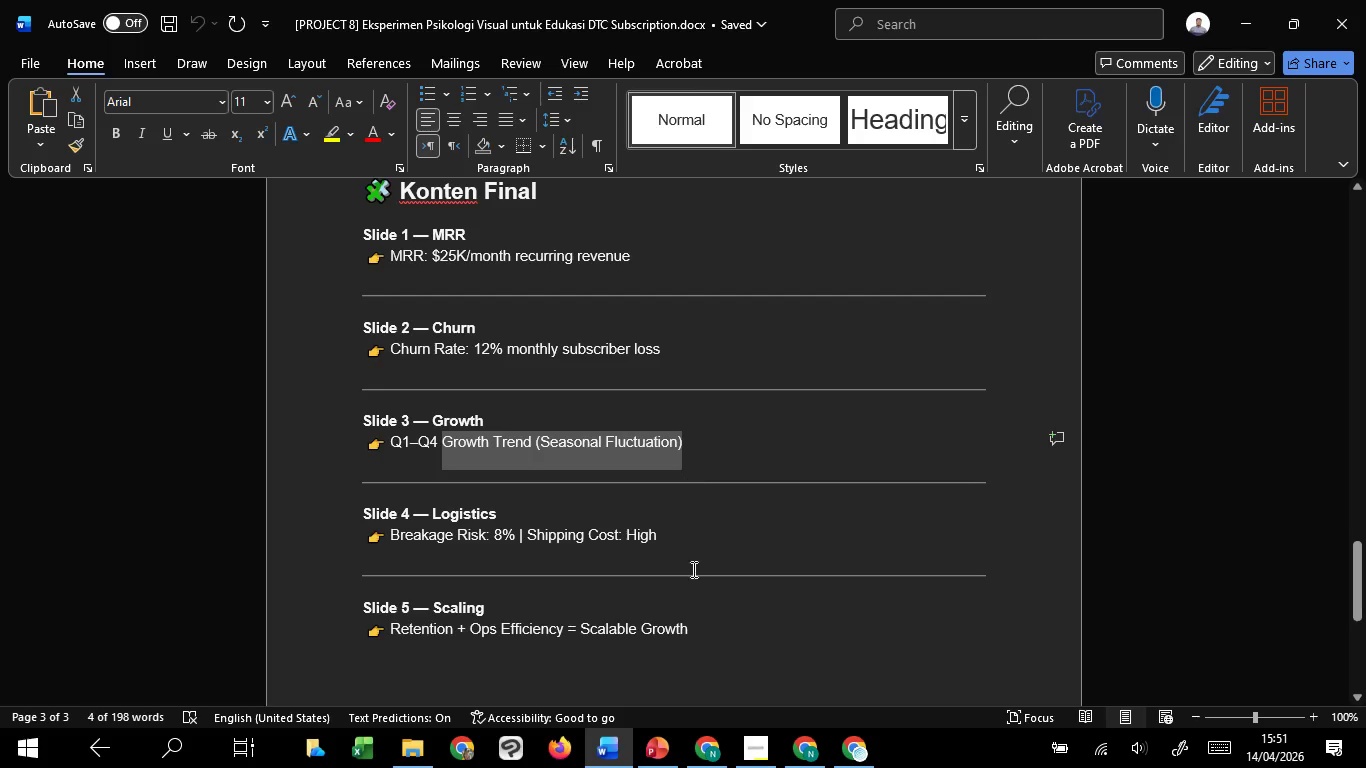 
key(Control+C)
 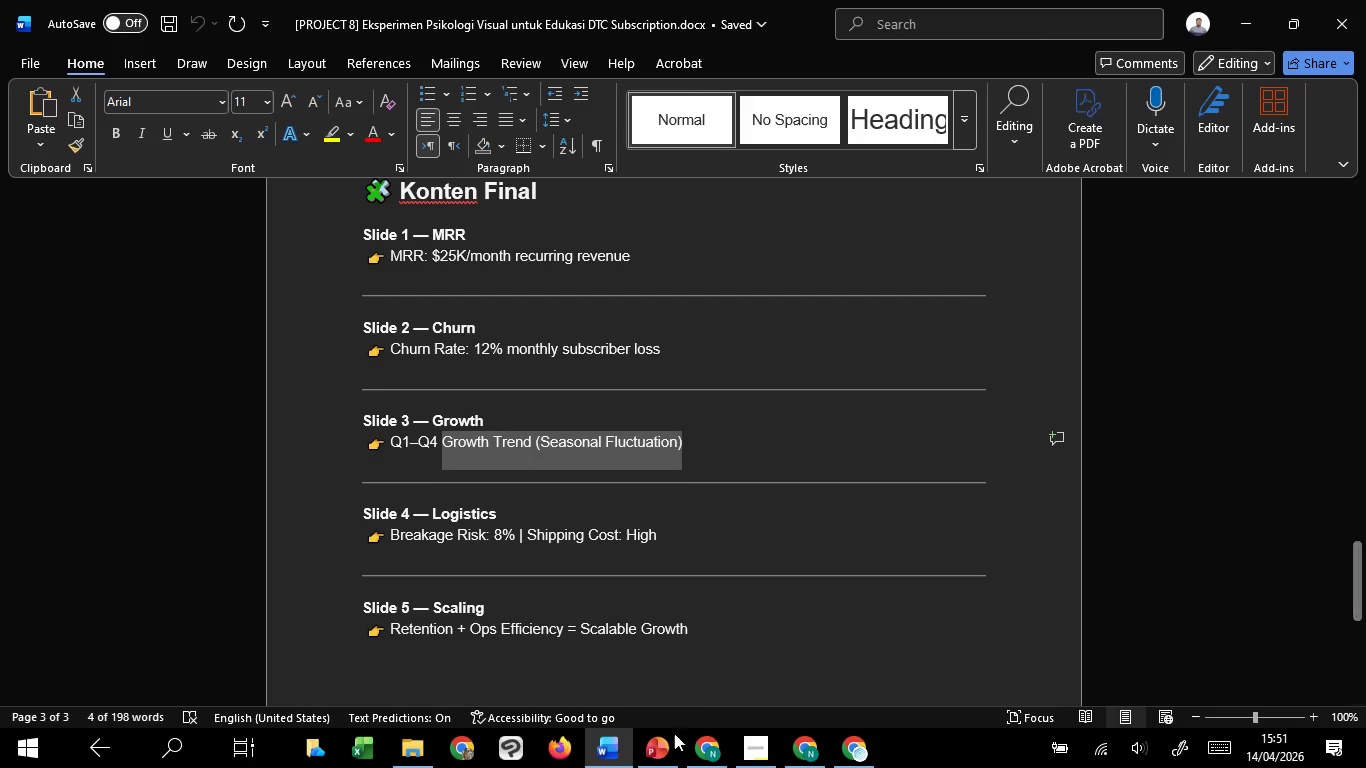 
key(Control+C)
 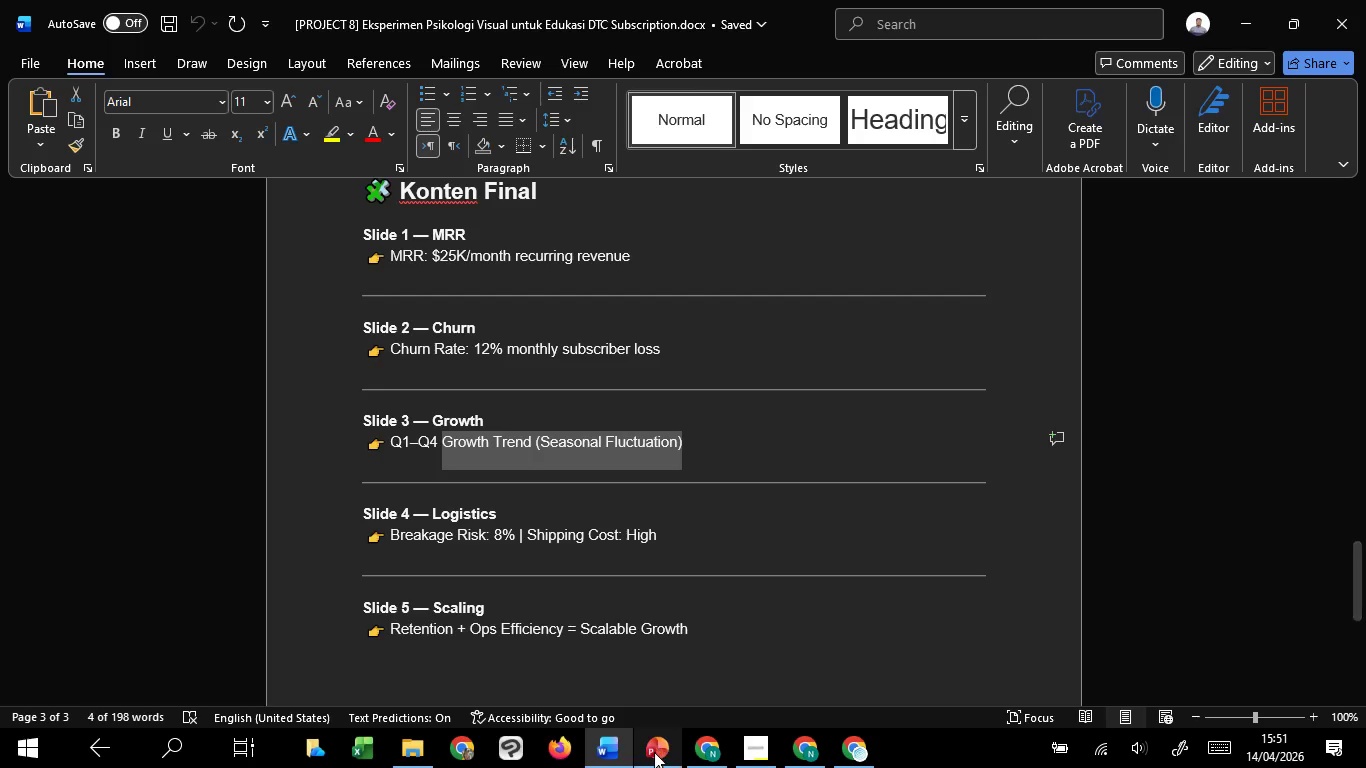 
key(Control+C)
 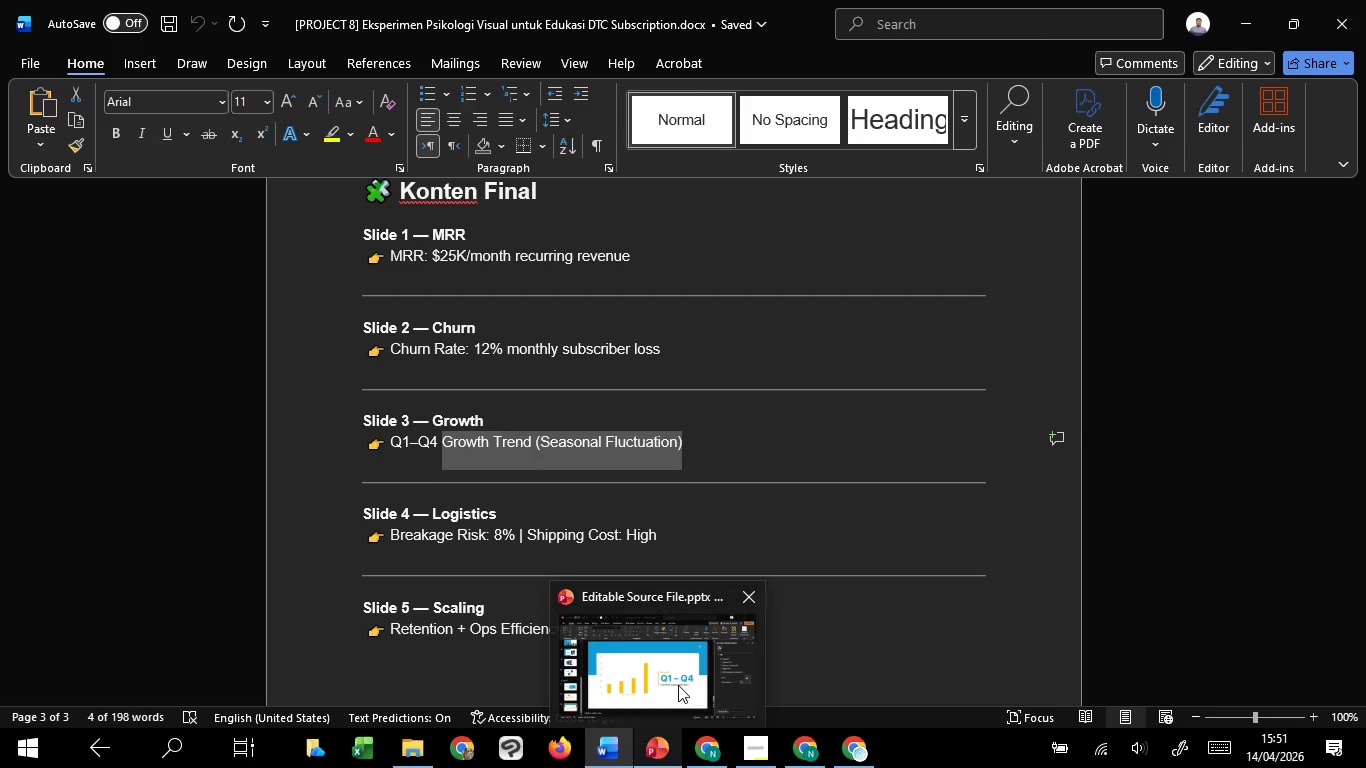 
left_click([678, 685])
 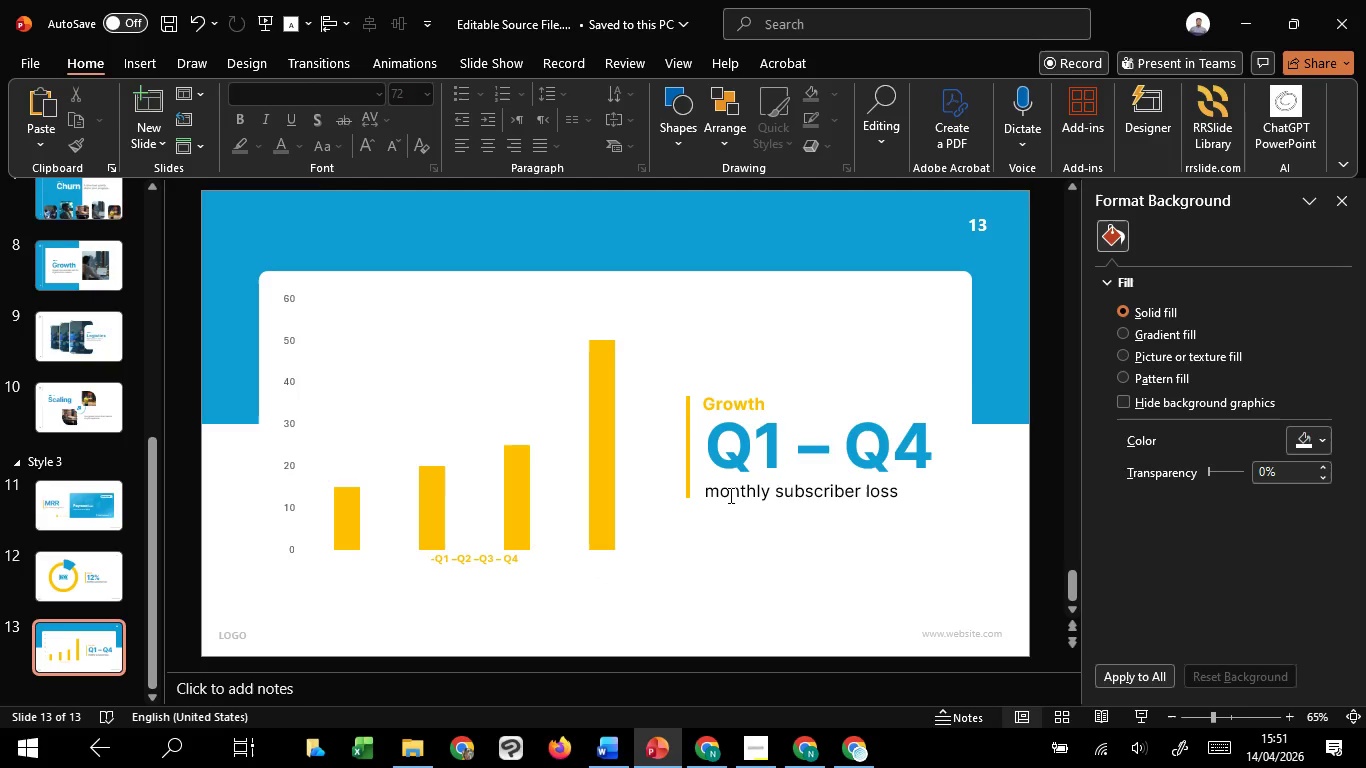 
left_click([729, 495])
 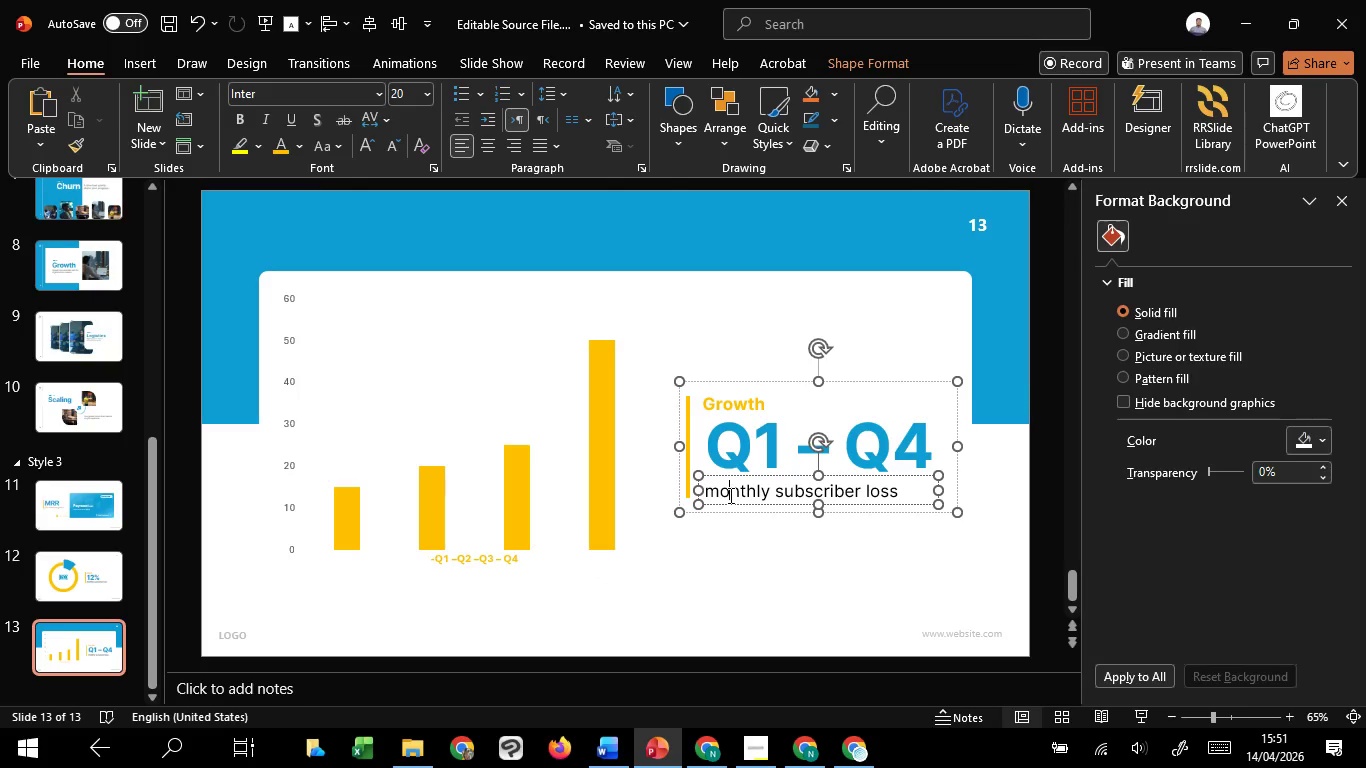 
key(Control+A)
 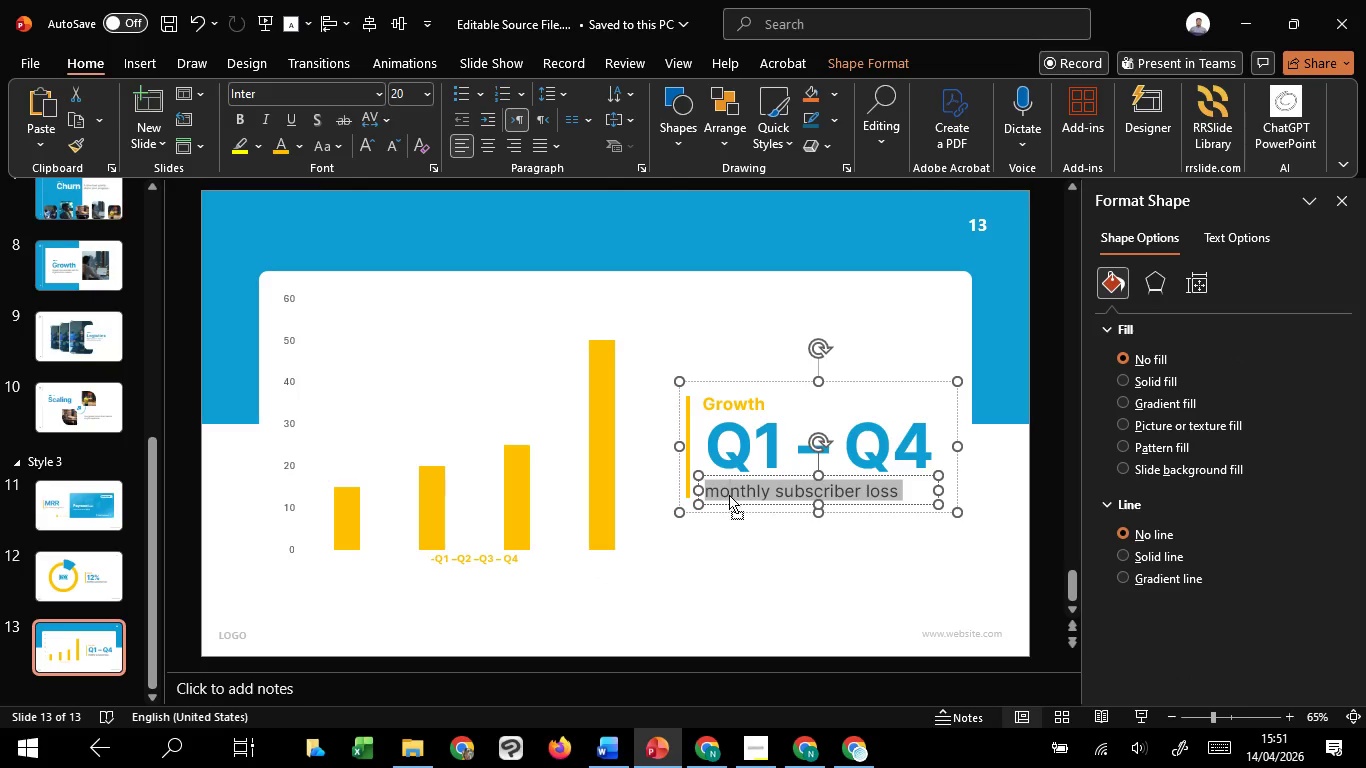 
right_click([729, 495])
 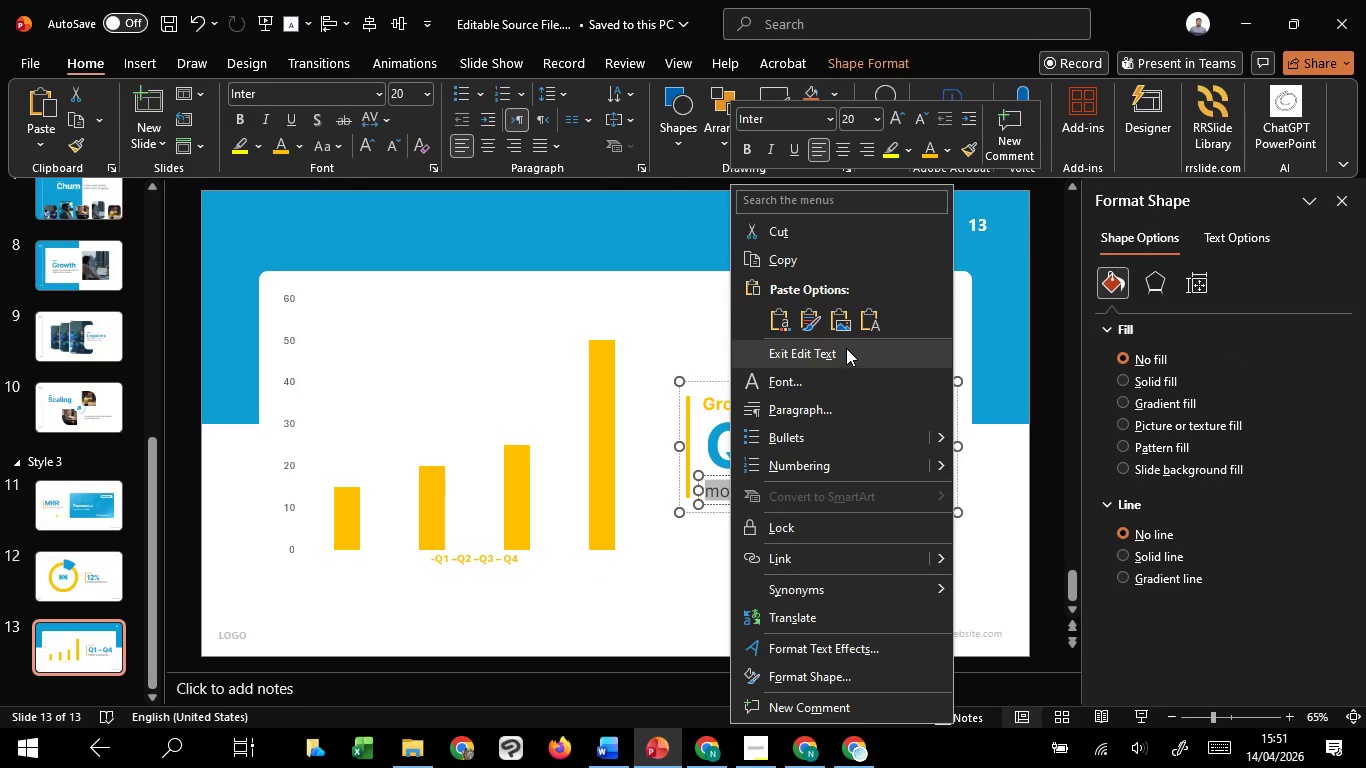 
left_click([867, 323])
 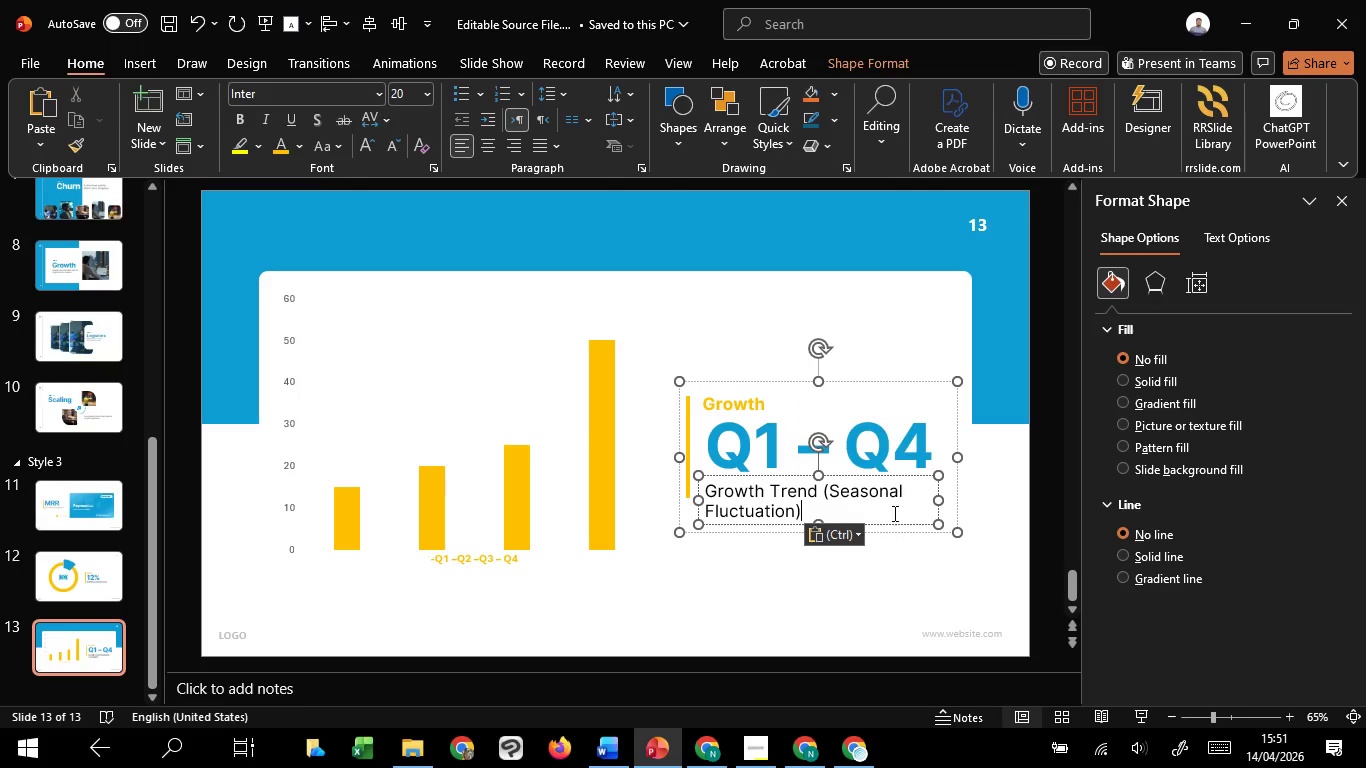 
key(Control+A)
 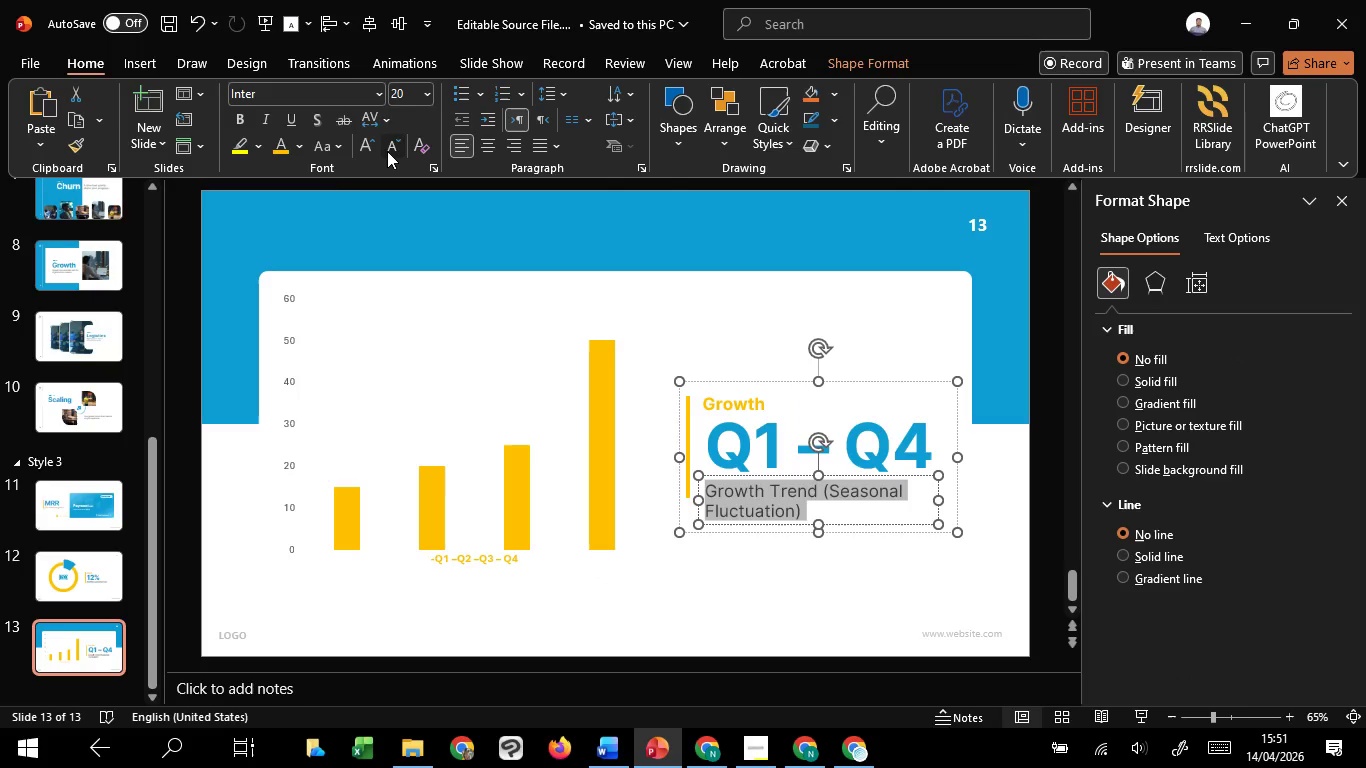 
double_click([387, 151])
 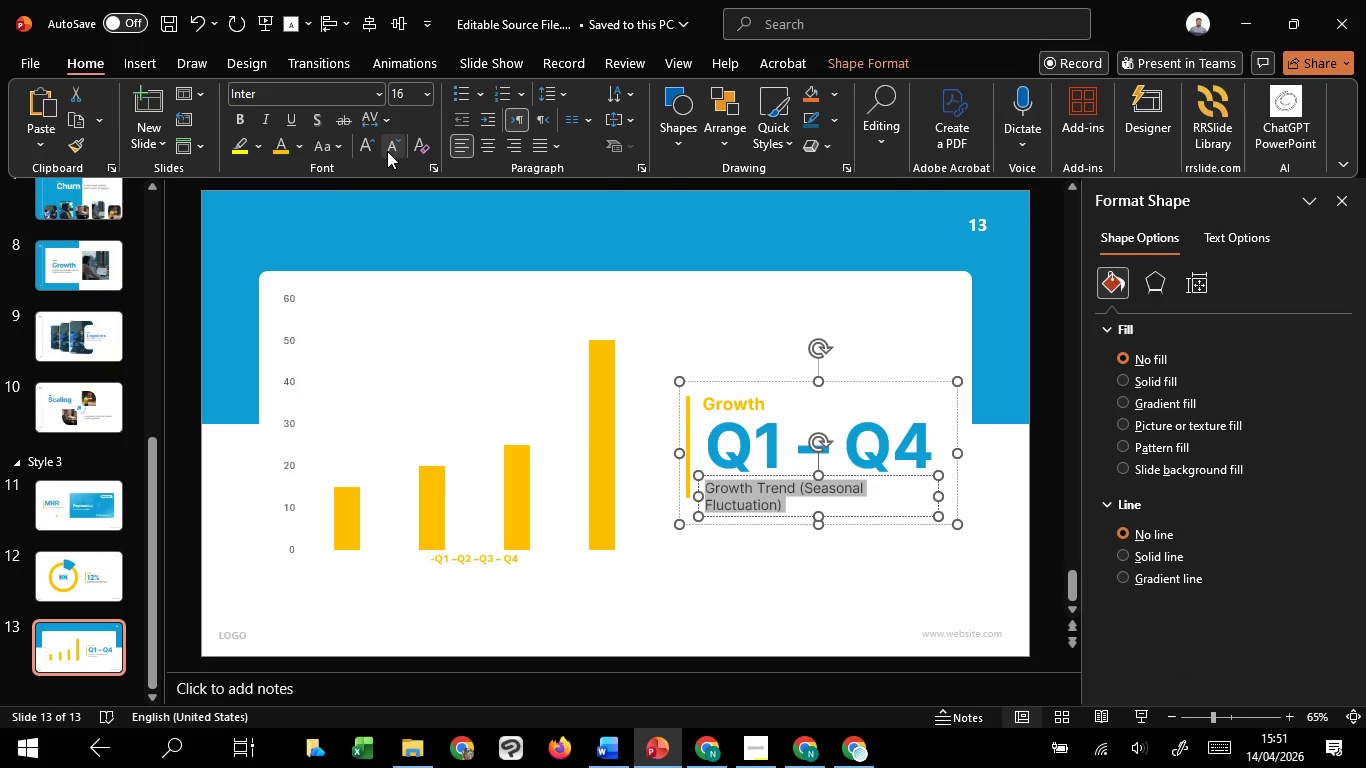 
left_click([387, 151])
 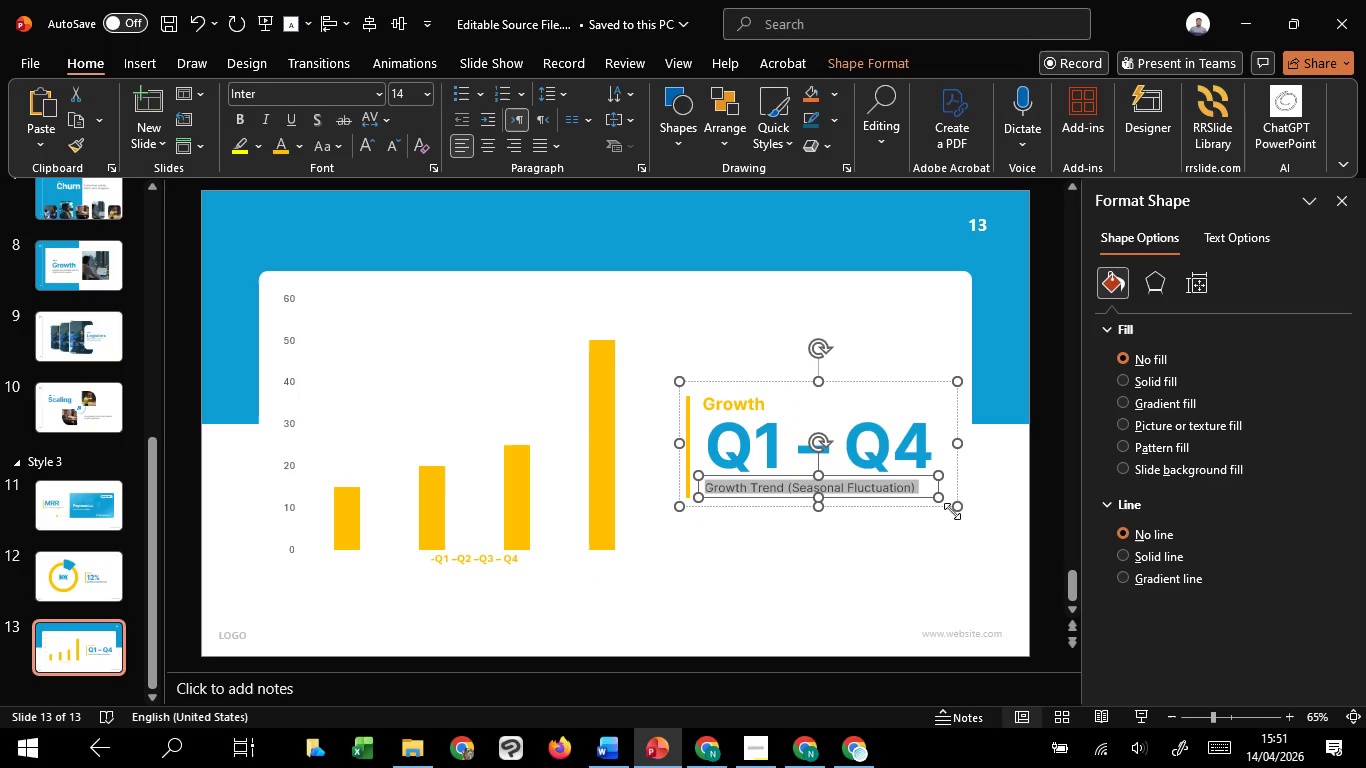 
left_click([984, 504])
 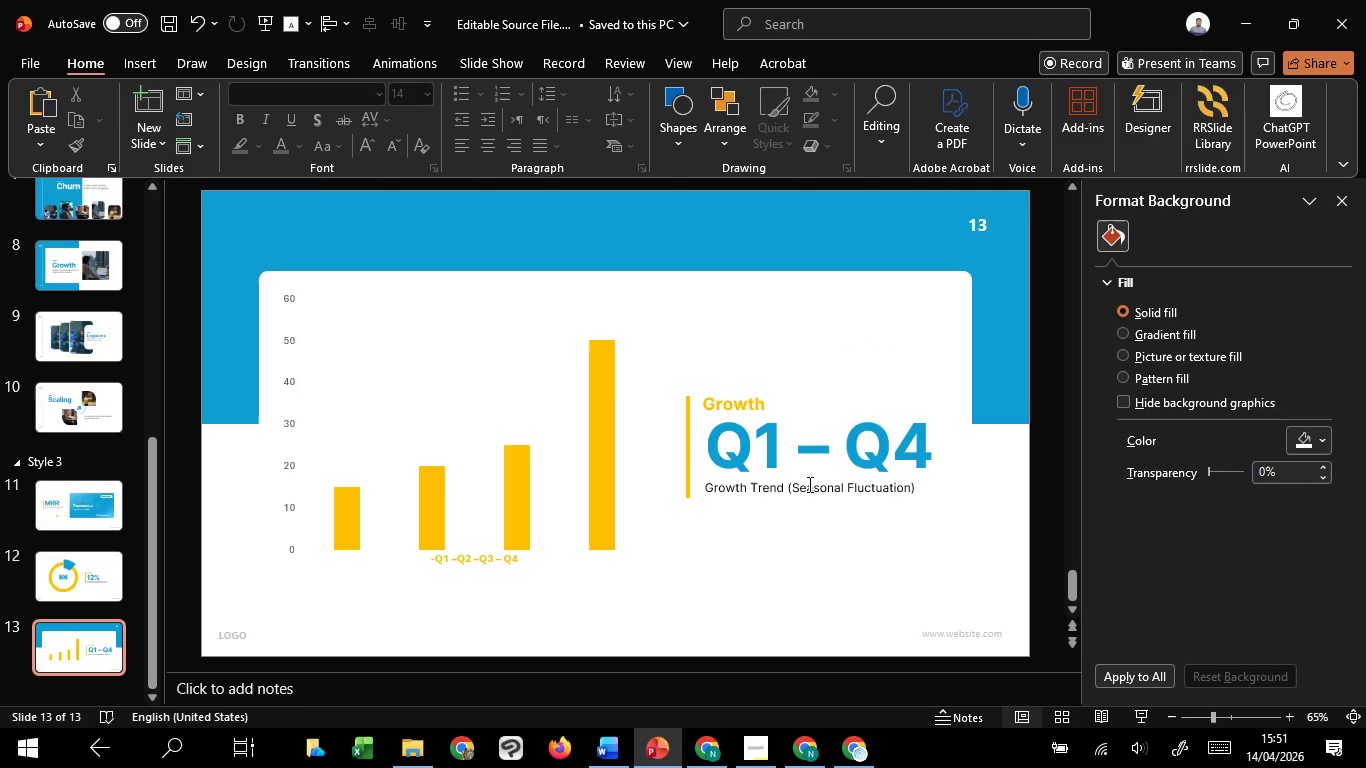 
left_click([808, 484])
 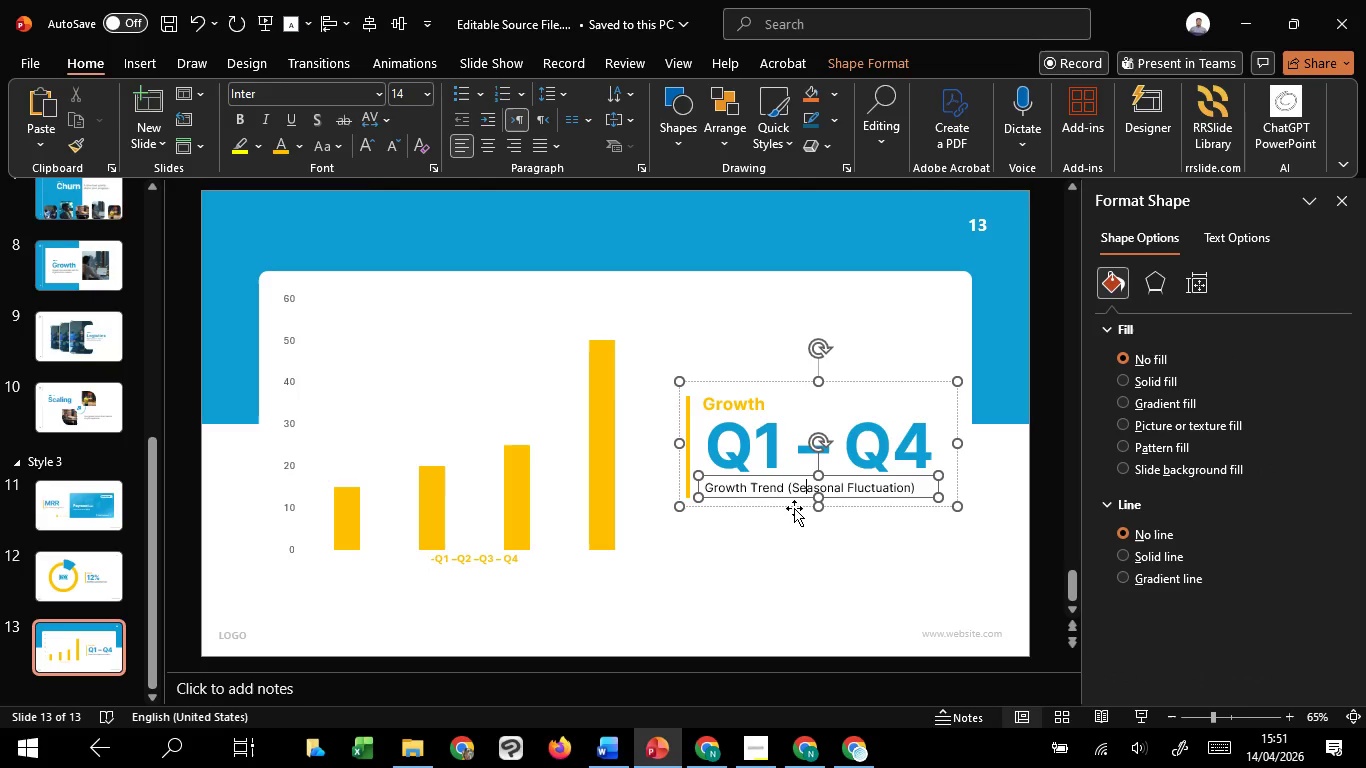 
left_click([786, 508])
 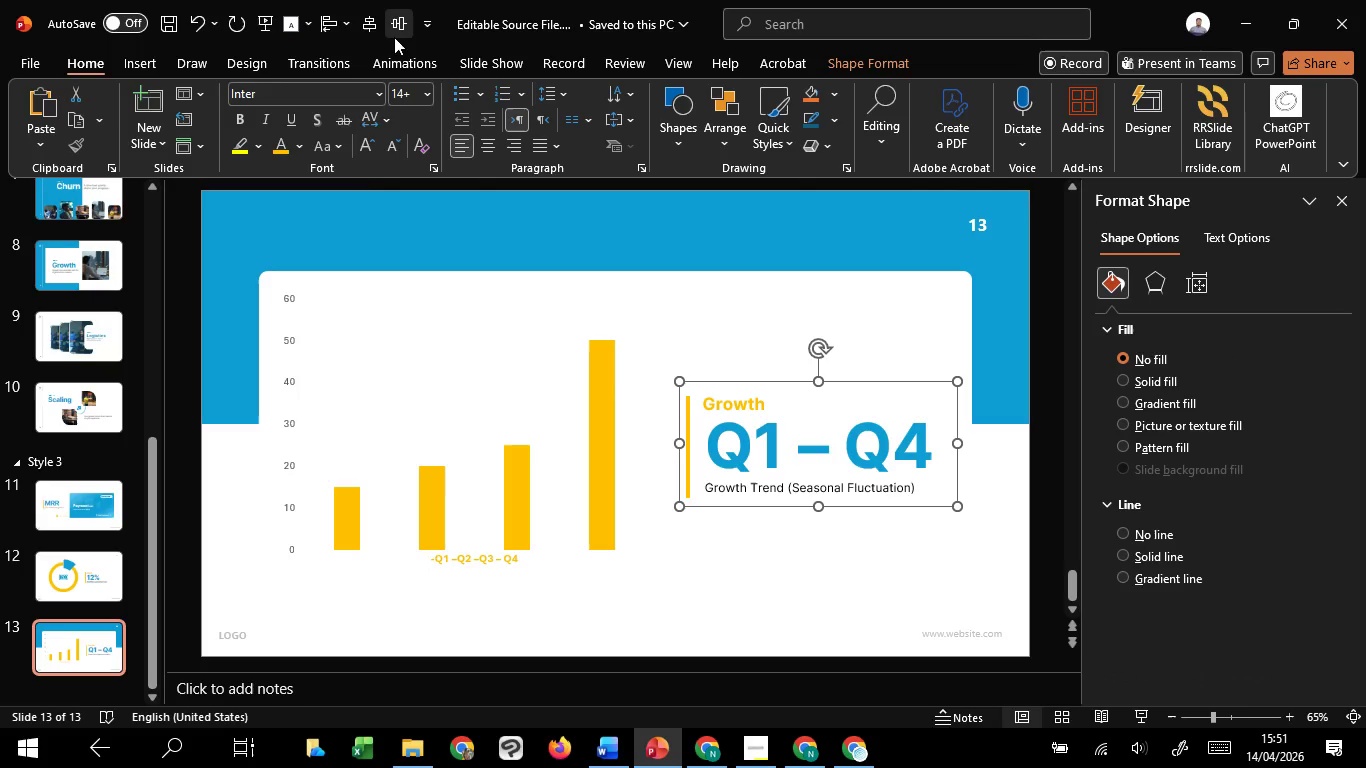 
left_click([398, 24])
 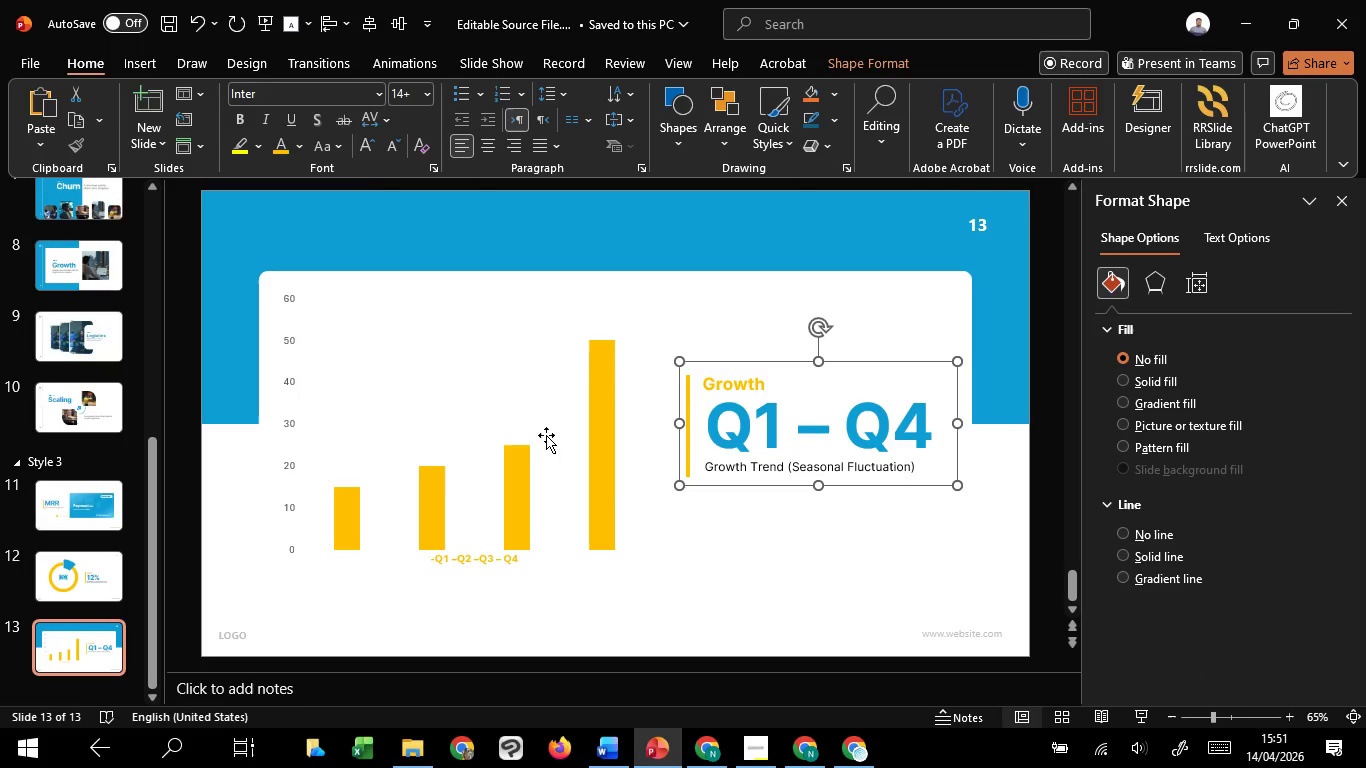 
hold_key(key=ShiftLeft, duration=1.51)
left_click([684, 544])
 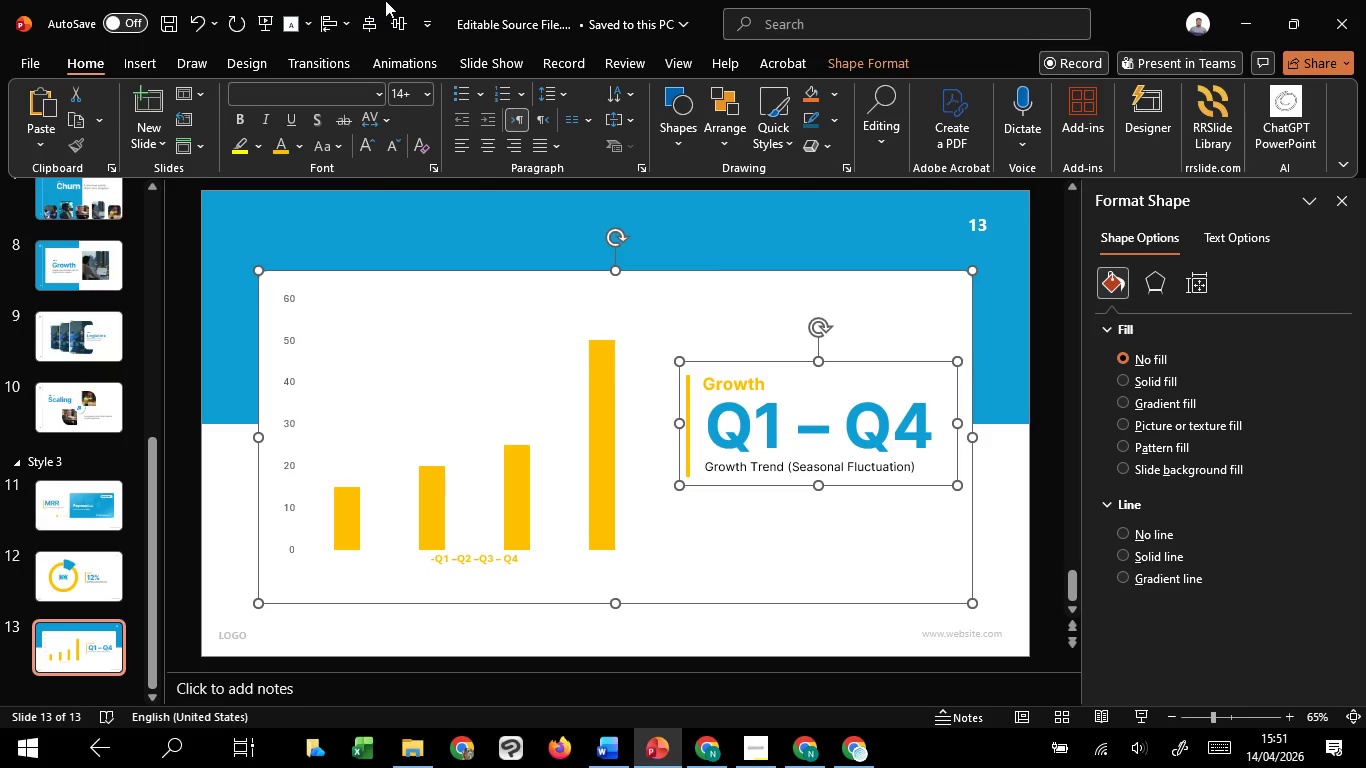 
key(Shift+ShiftLeft)
 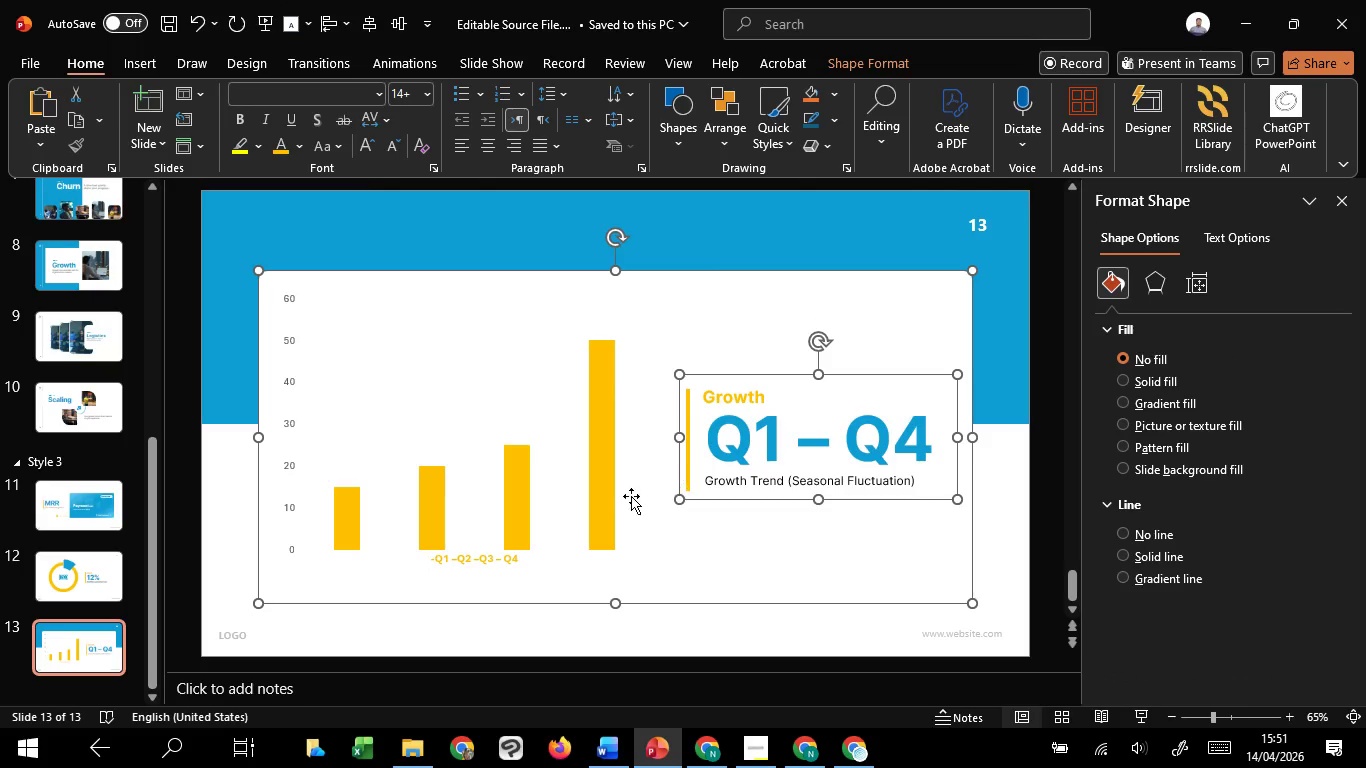 
left_click([624, 498])
 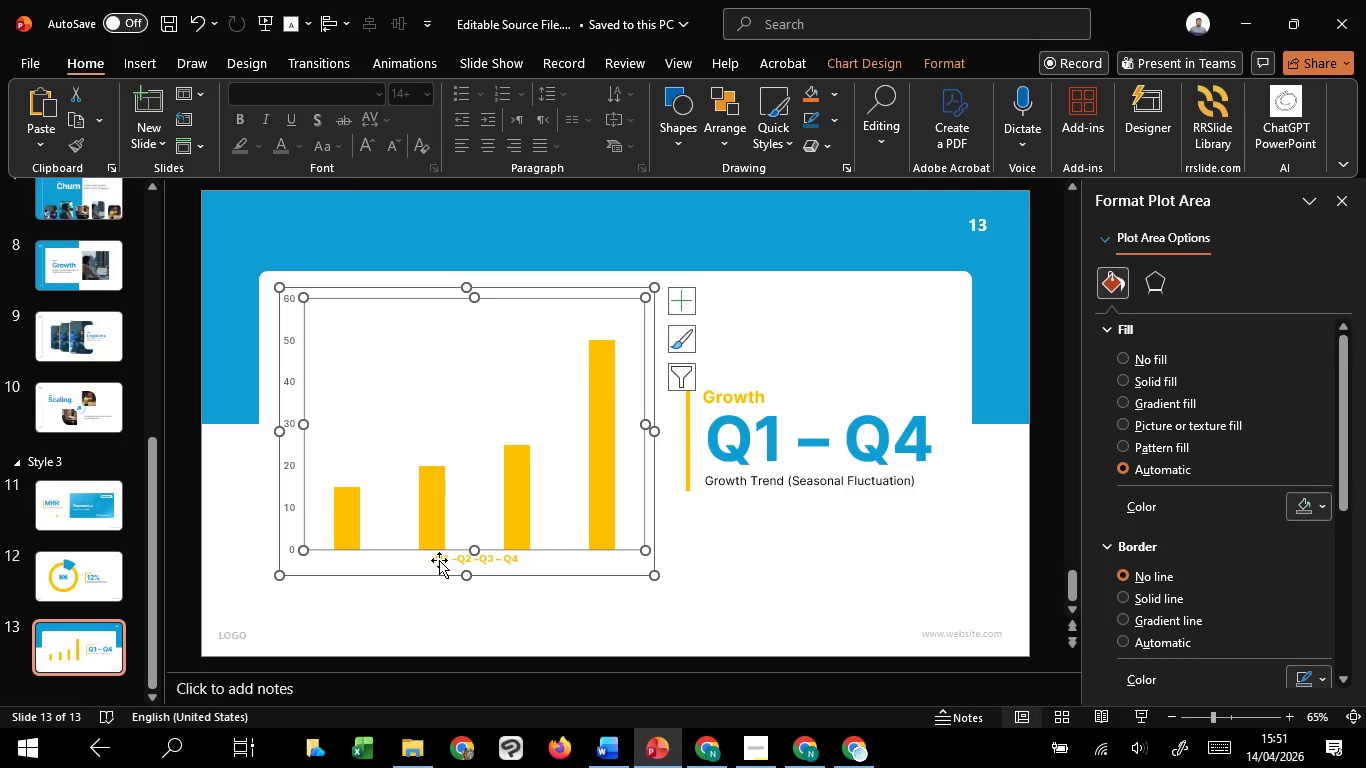 
left_click([439, 560])
 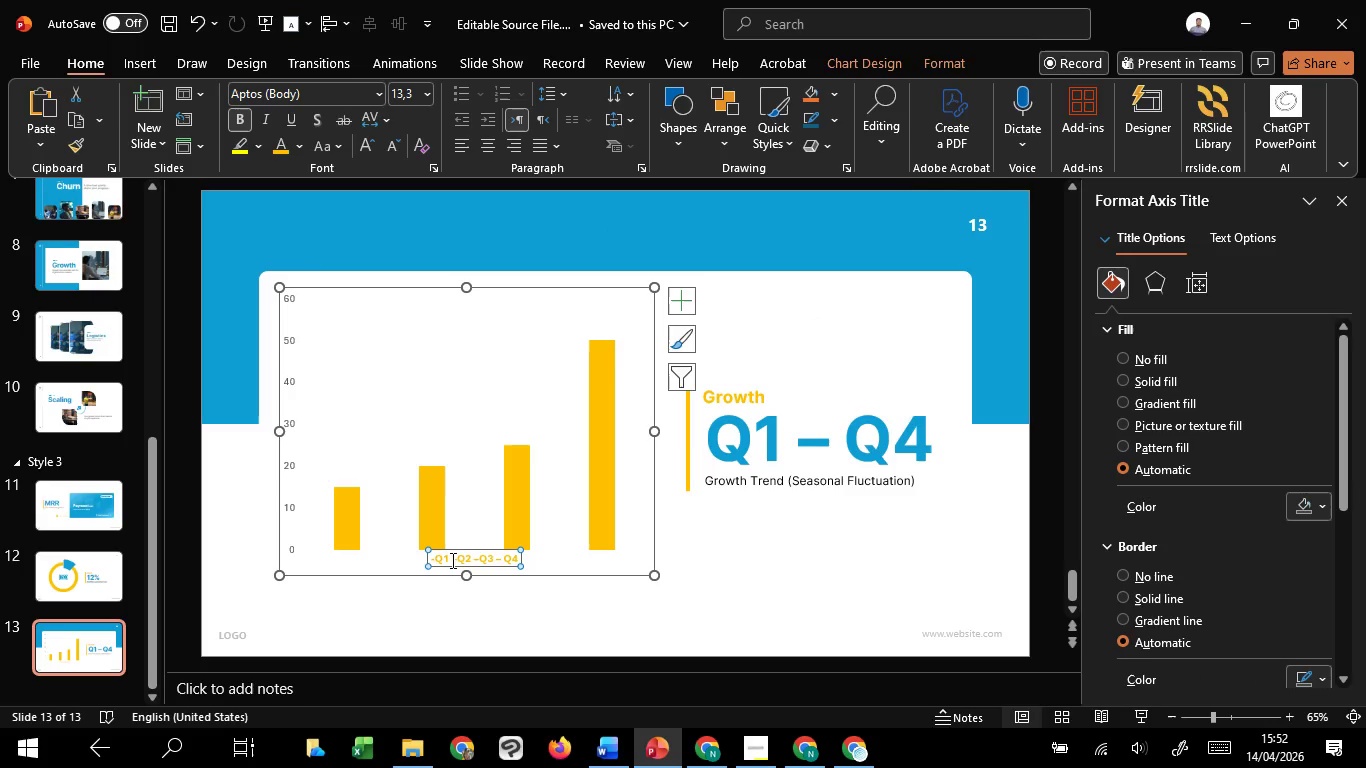 
hold_key(key=ControlLeft, duration=0.61)
scroll: coordinate [457, 560], scroll_direction: up, amount: 3.0
 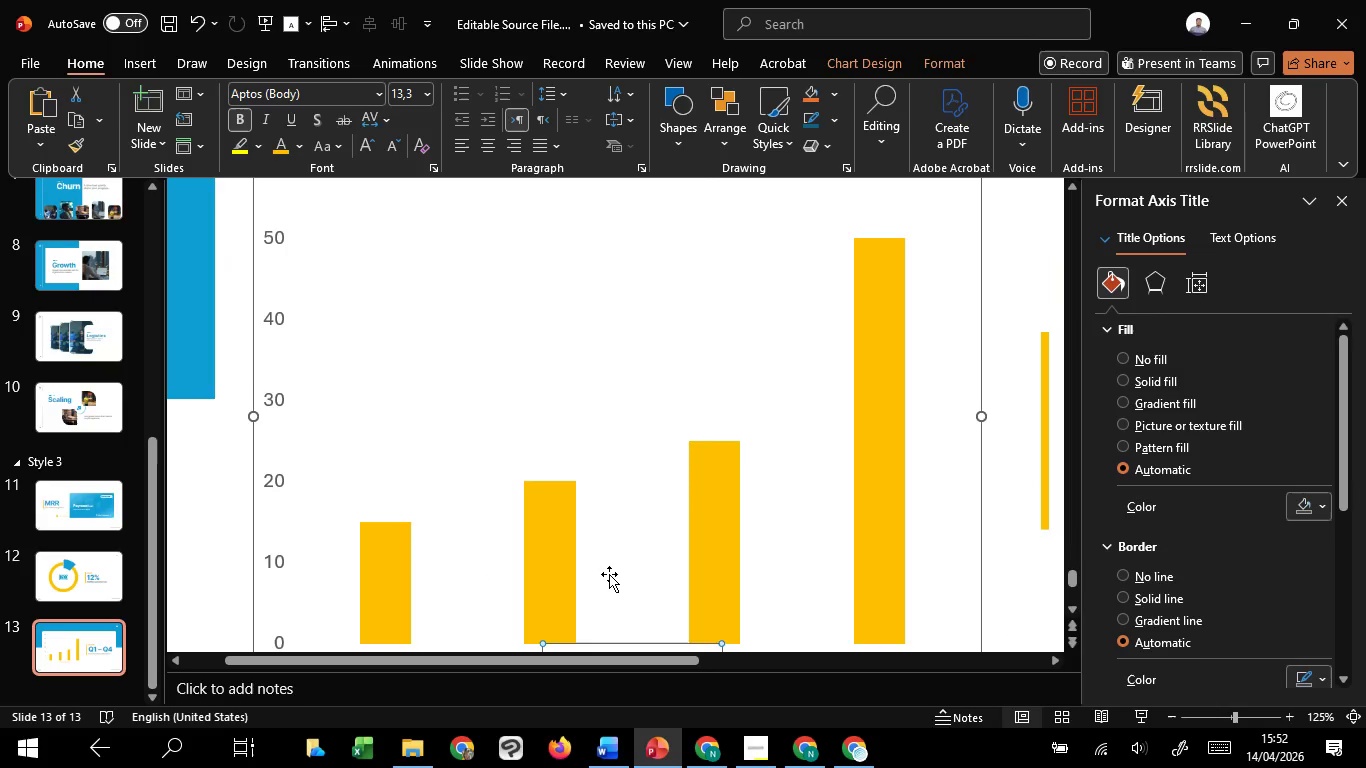 
scroll: coordinate [609, 571], scroll_direction: down, amount: 9.0
 